 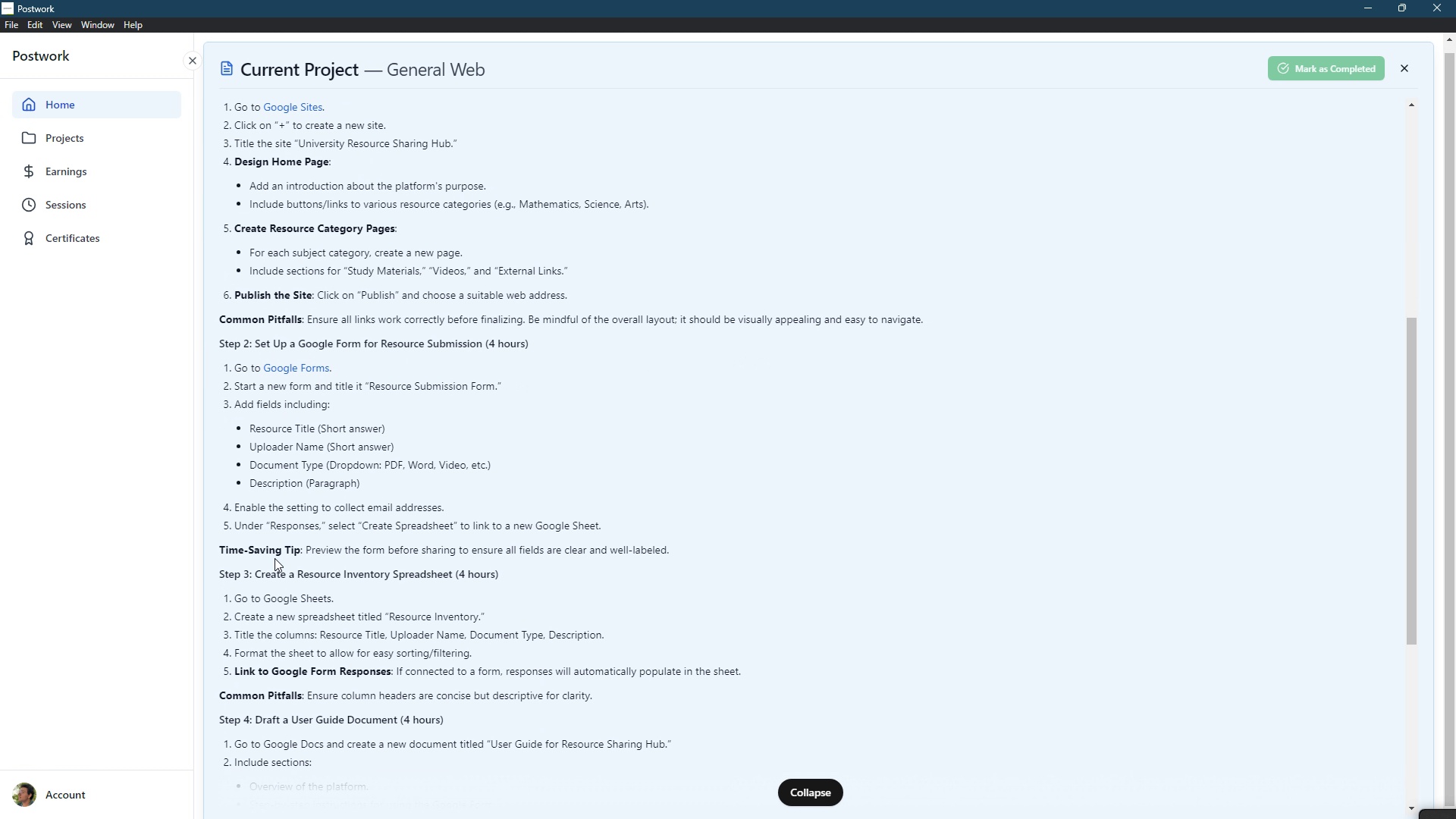 
key(Alt+AltLeft)
 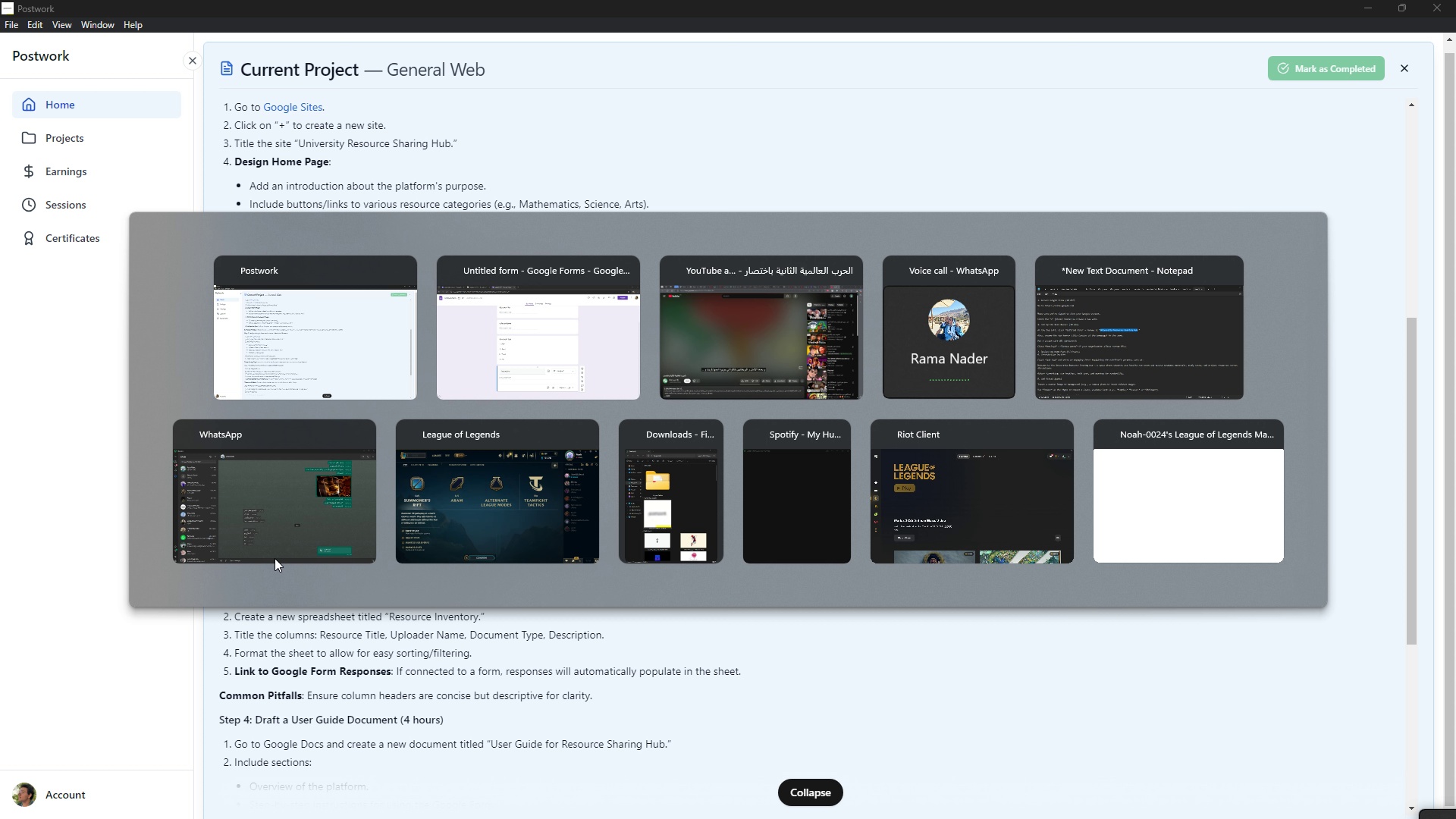 
key(Alt+Tab)
 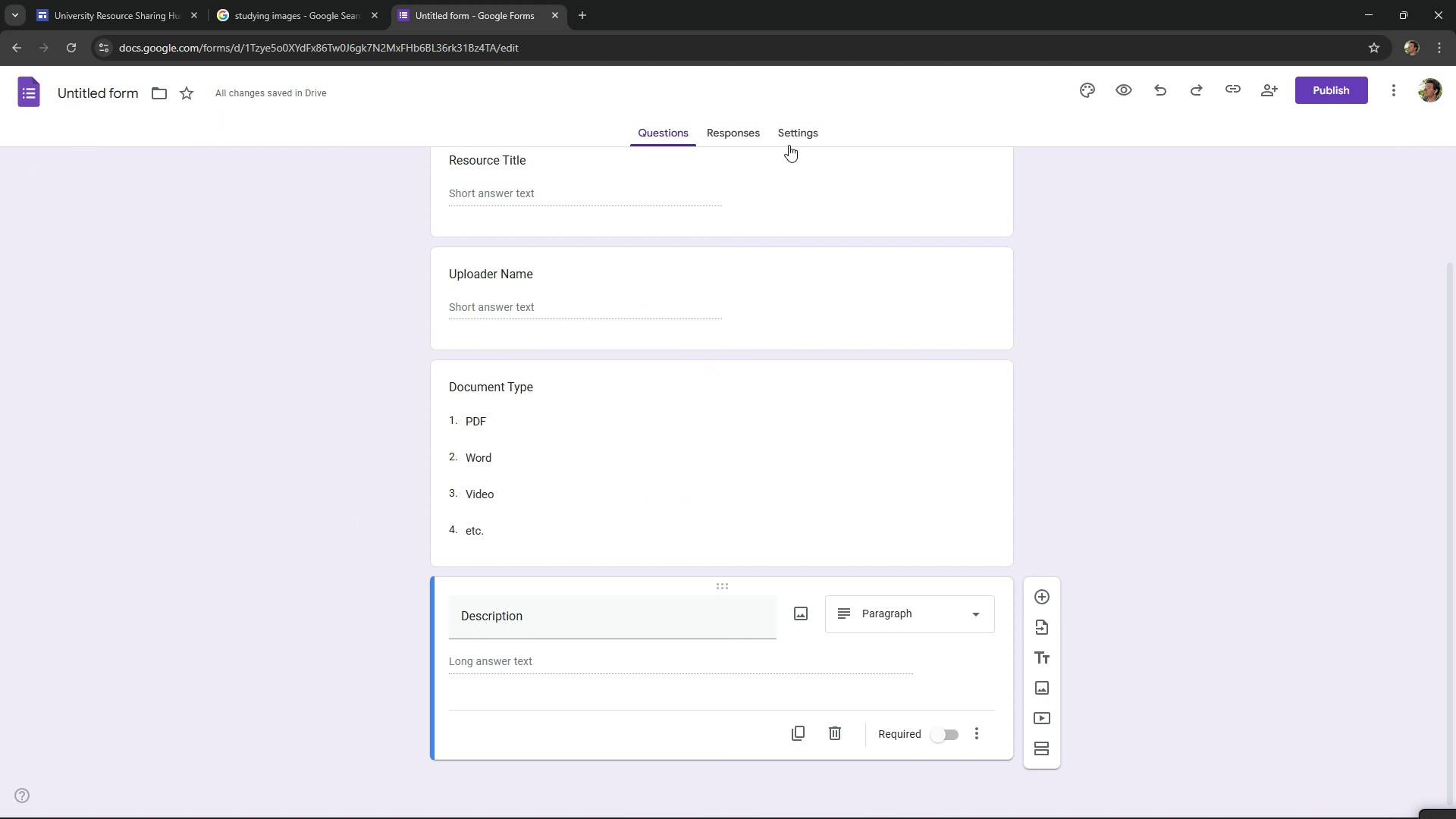 
scroll: coordinate [1156, 281], scroll_direction: up, amount: 8.0
 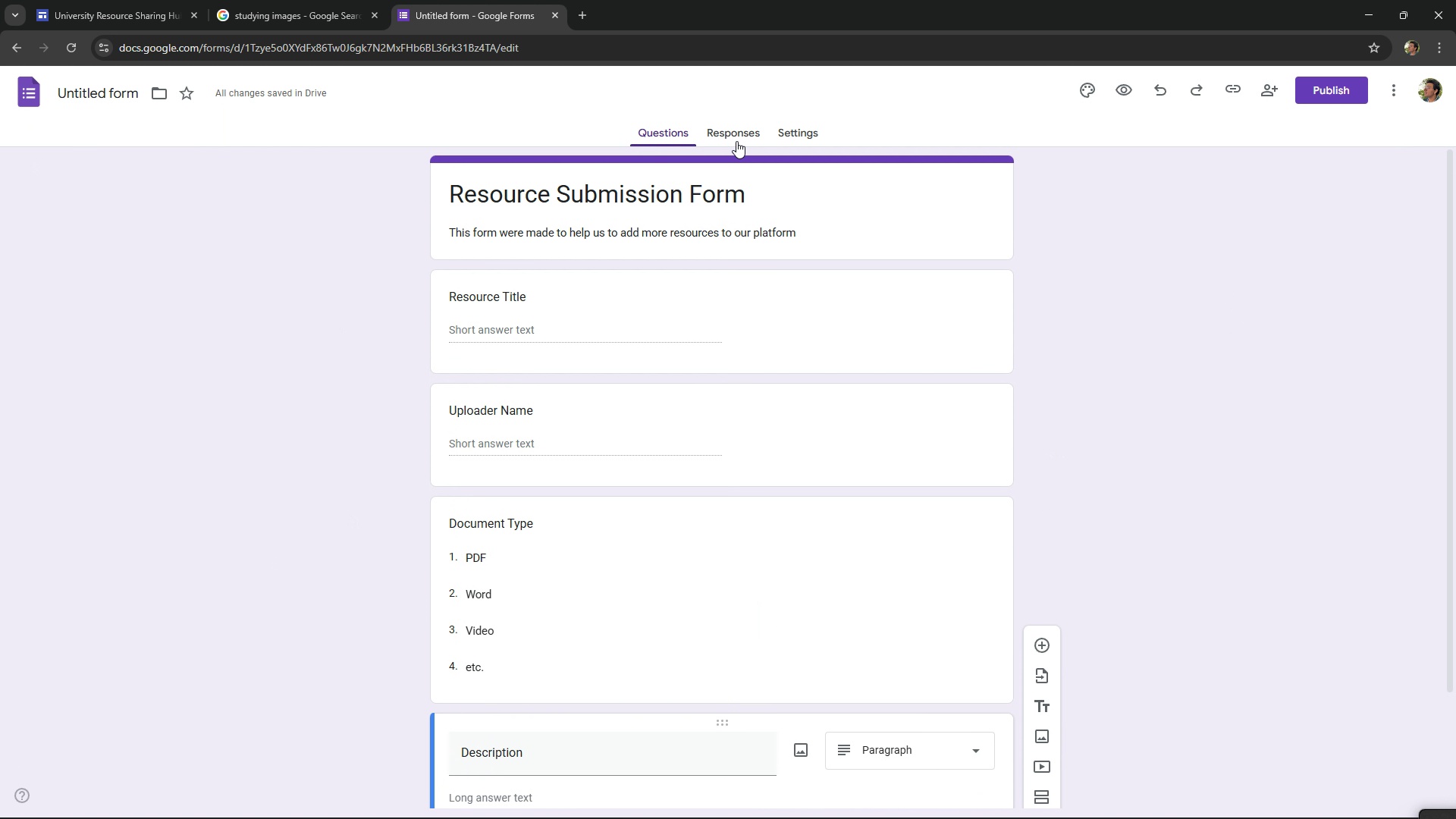 
left_click([736, 136])
 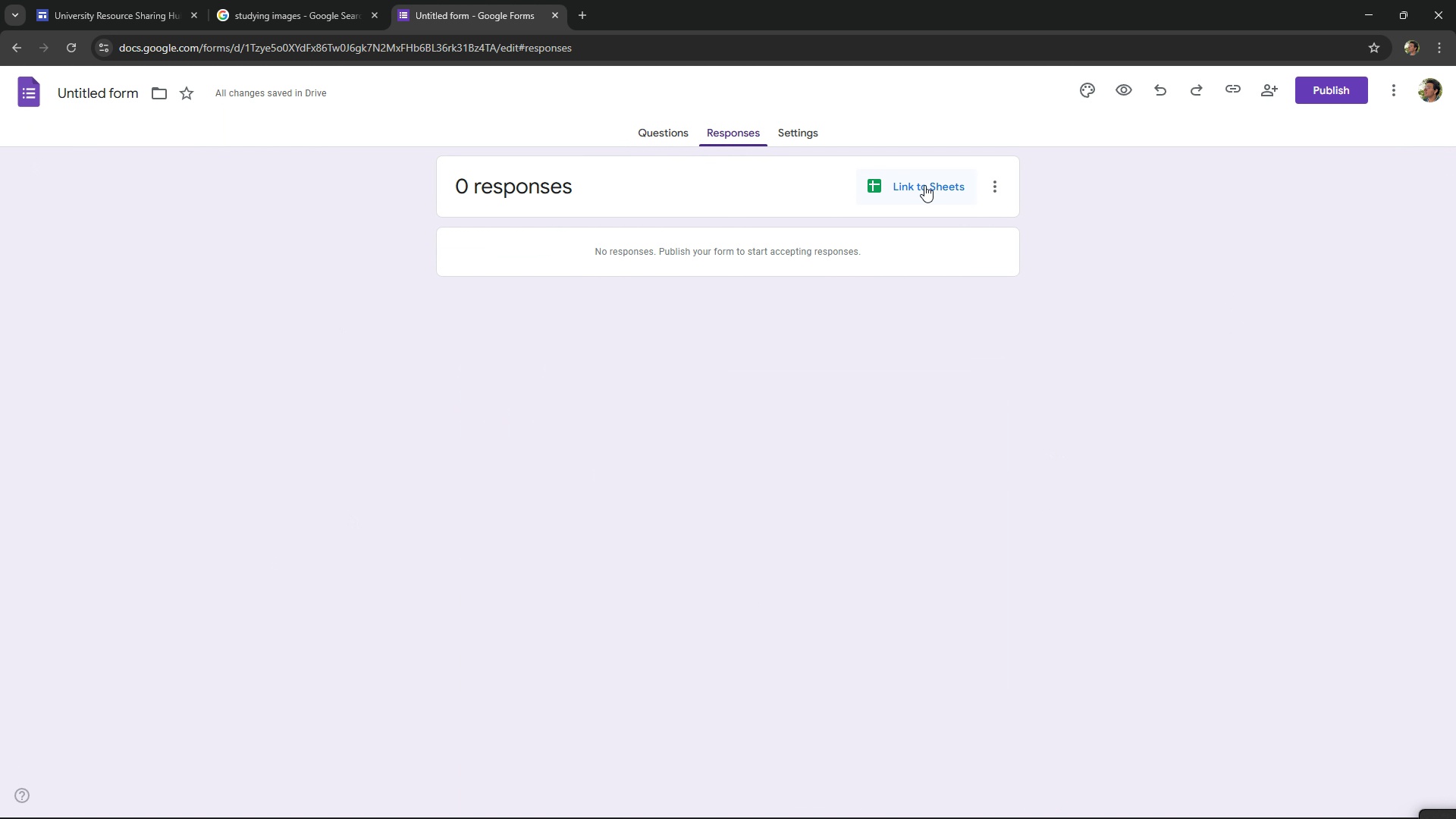 
left_click([918, 178])
 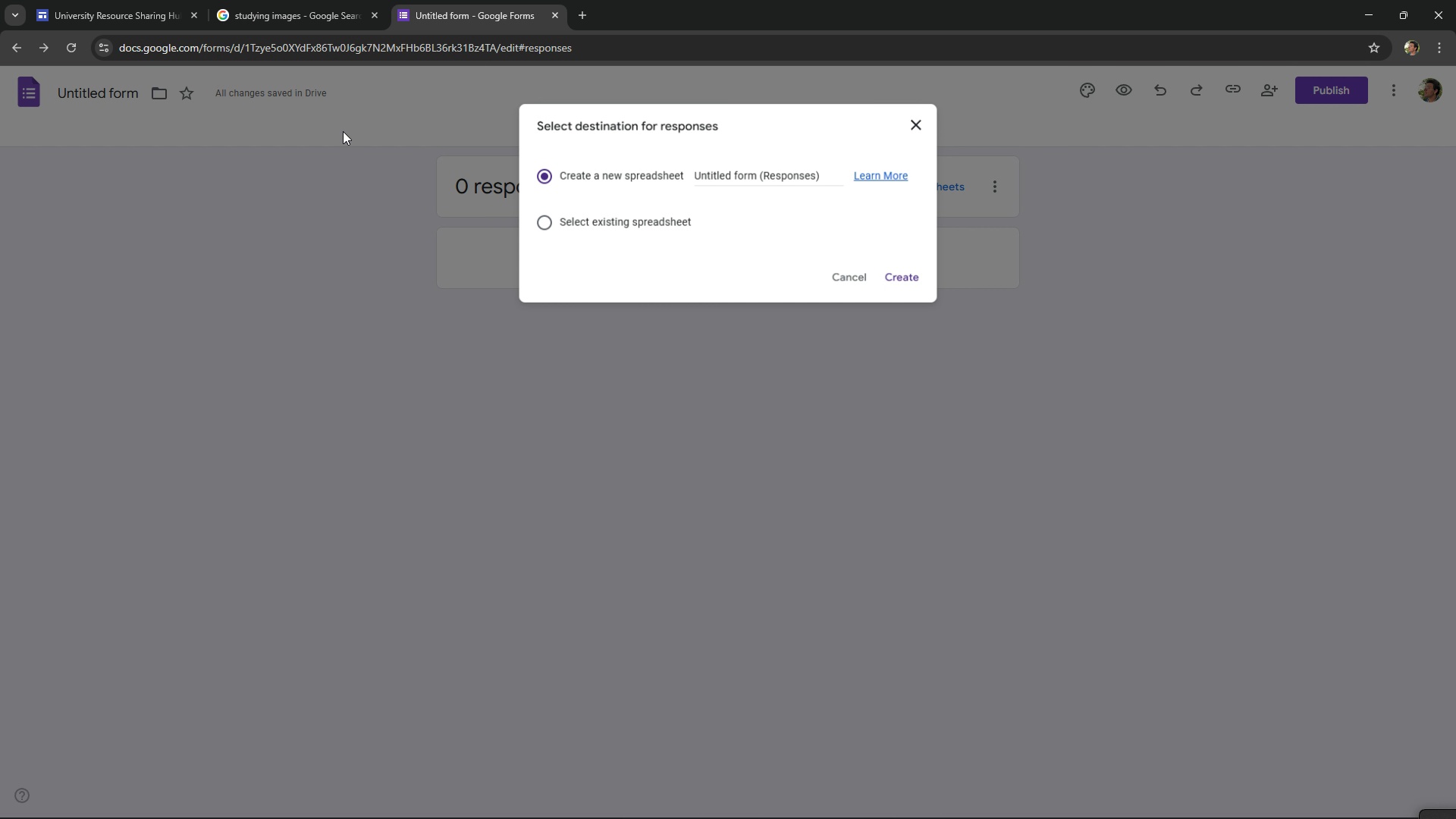 
left_click([648, 125])
 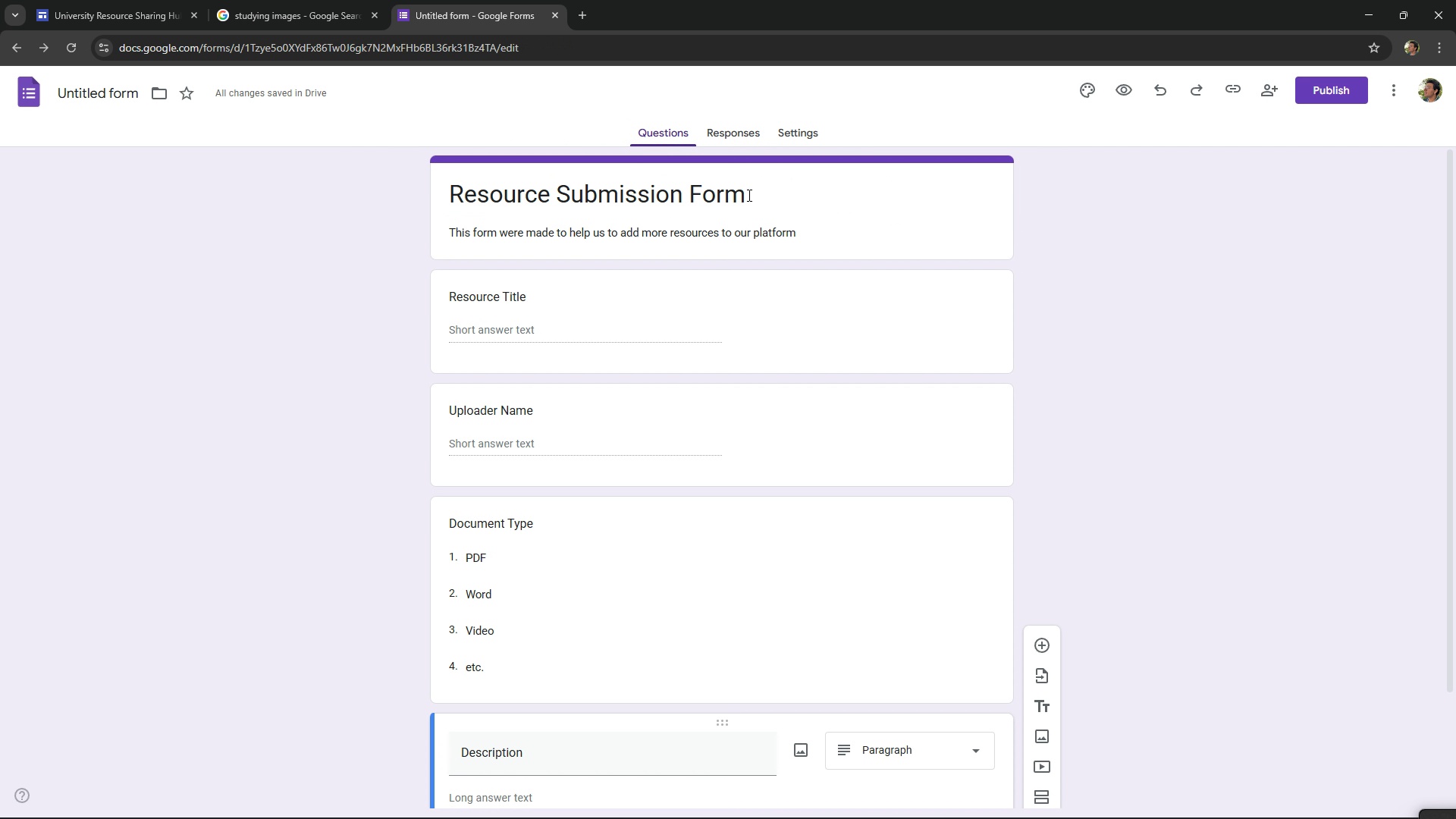 
left_click_drag(start_coordinate=[748, 193], to_coordinate=[449, 192])
 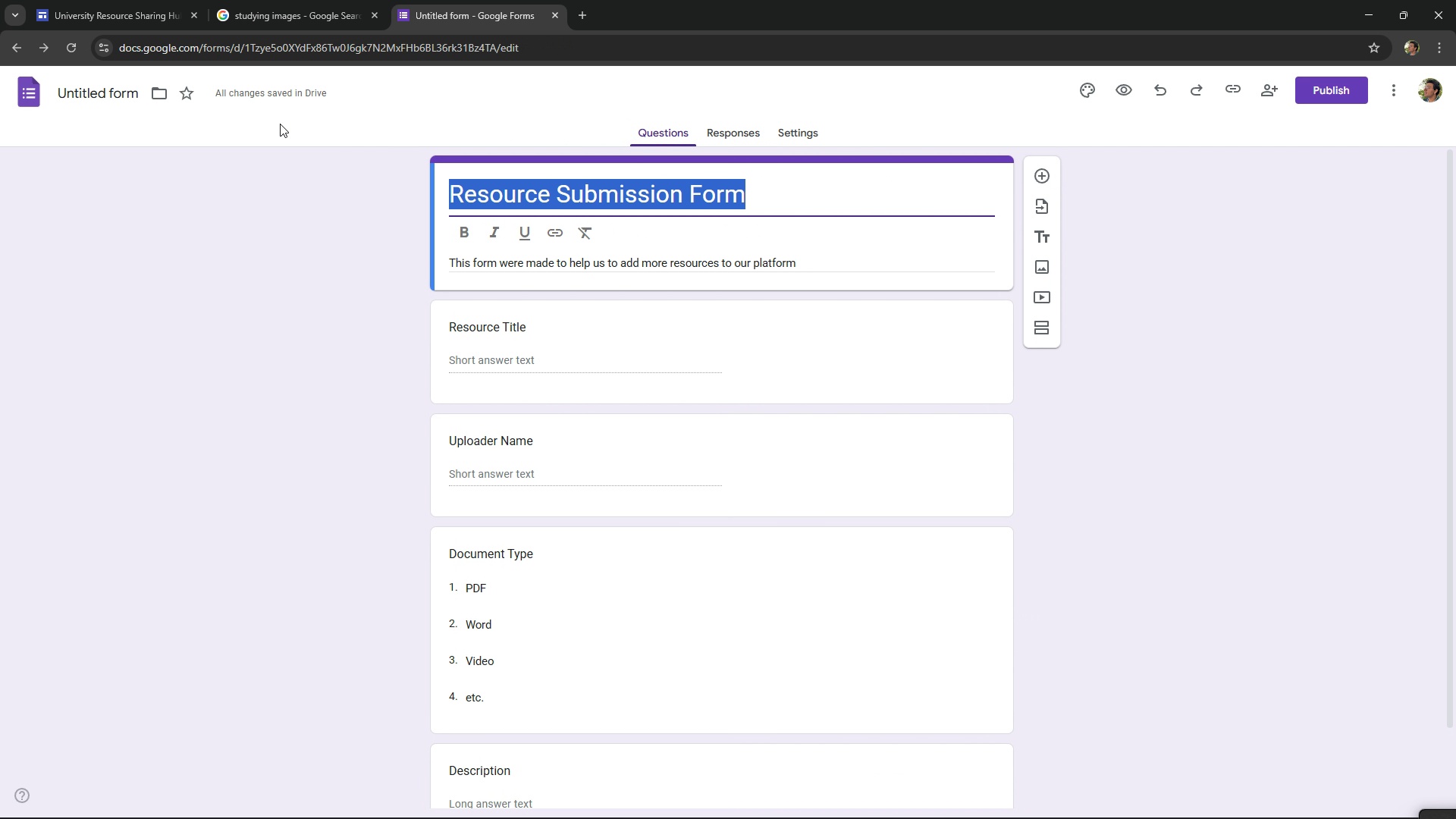 
key(Control+C)
 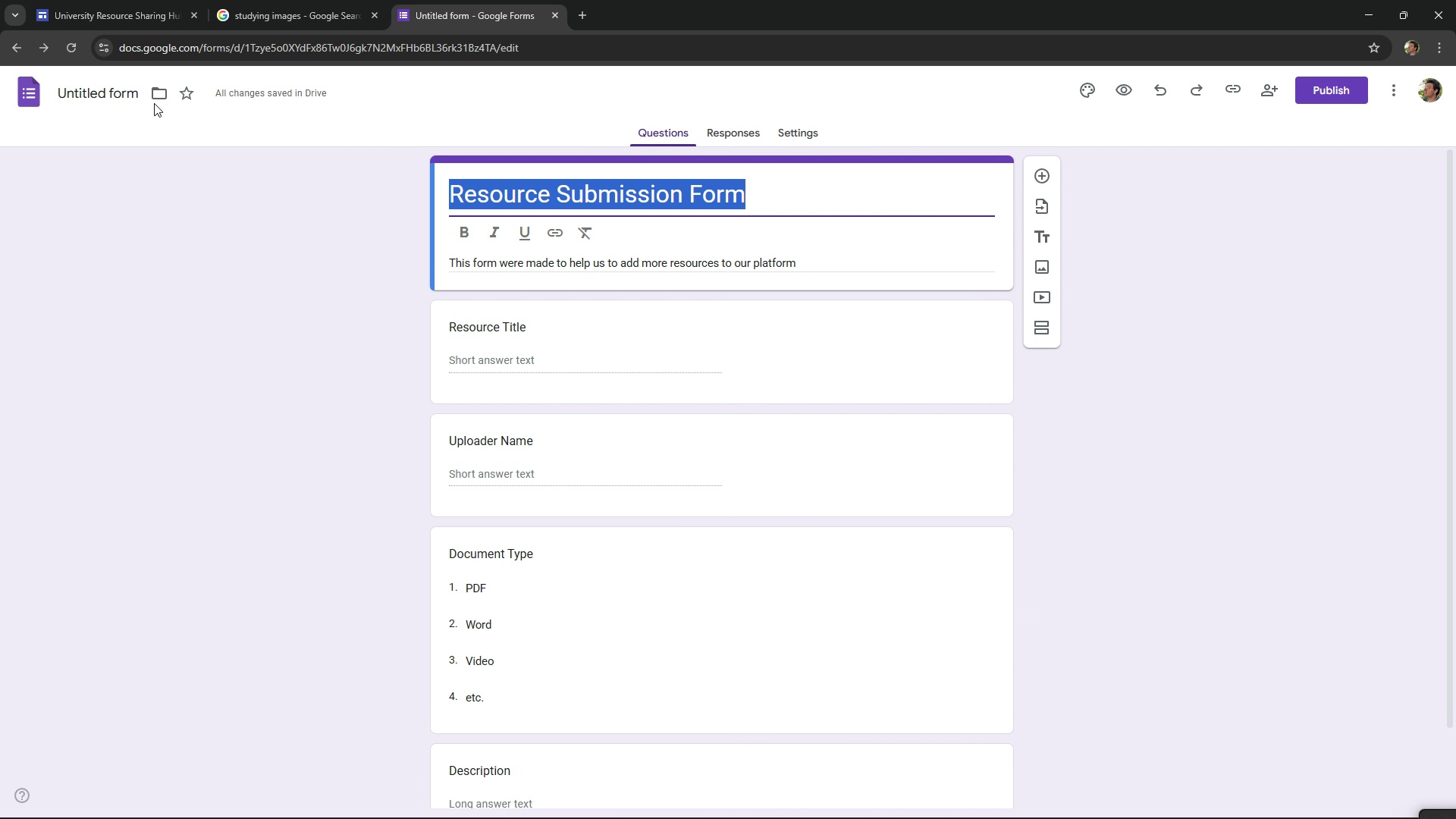 
key(Control+C)
 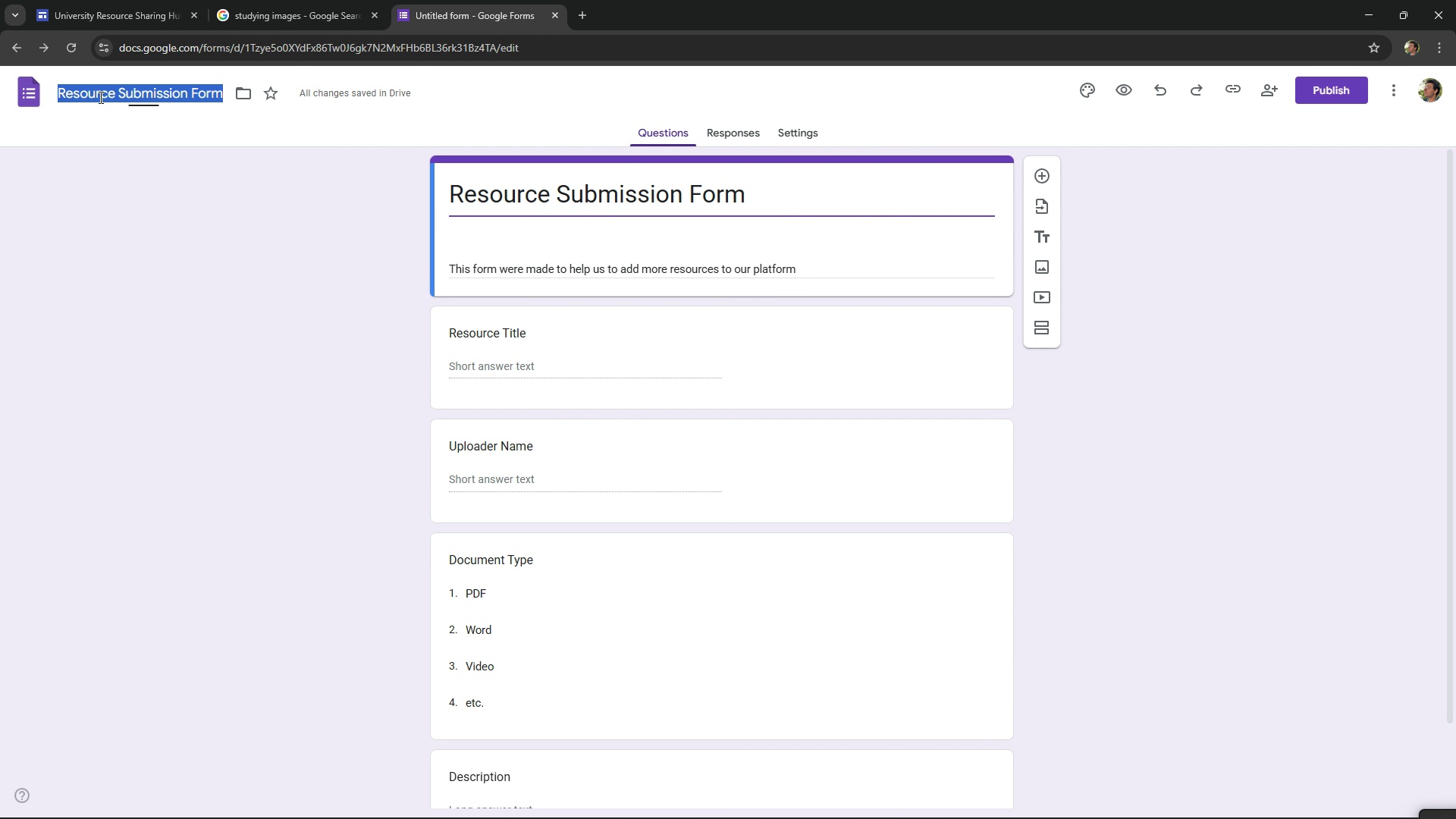 
left_click([99, 97])
 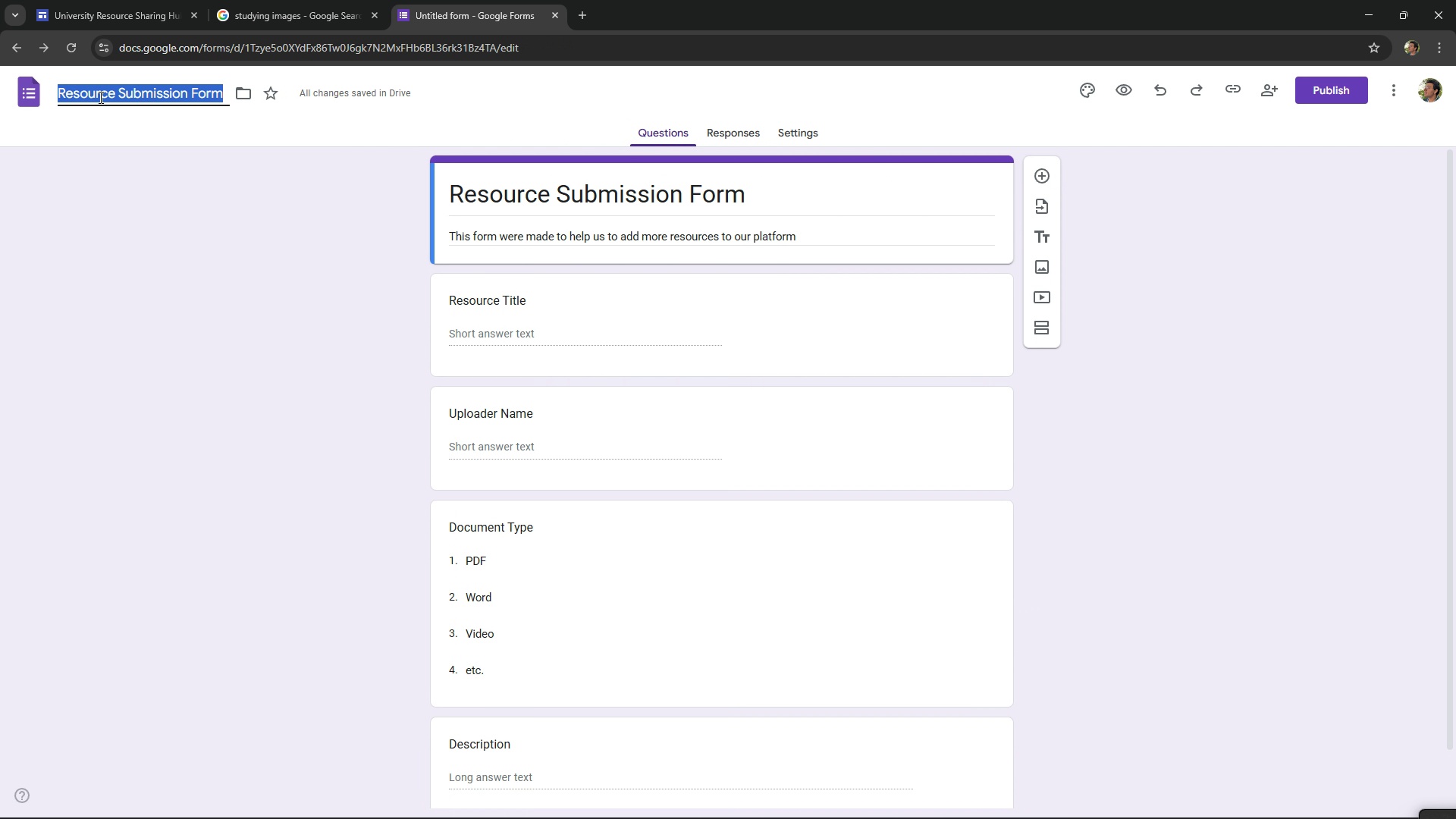 
key(Control+ControlLeft)
 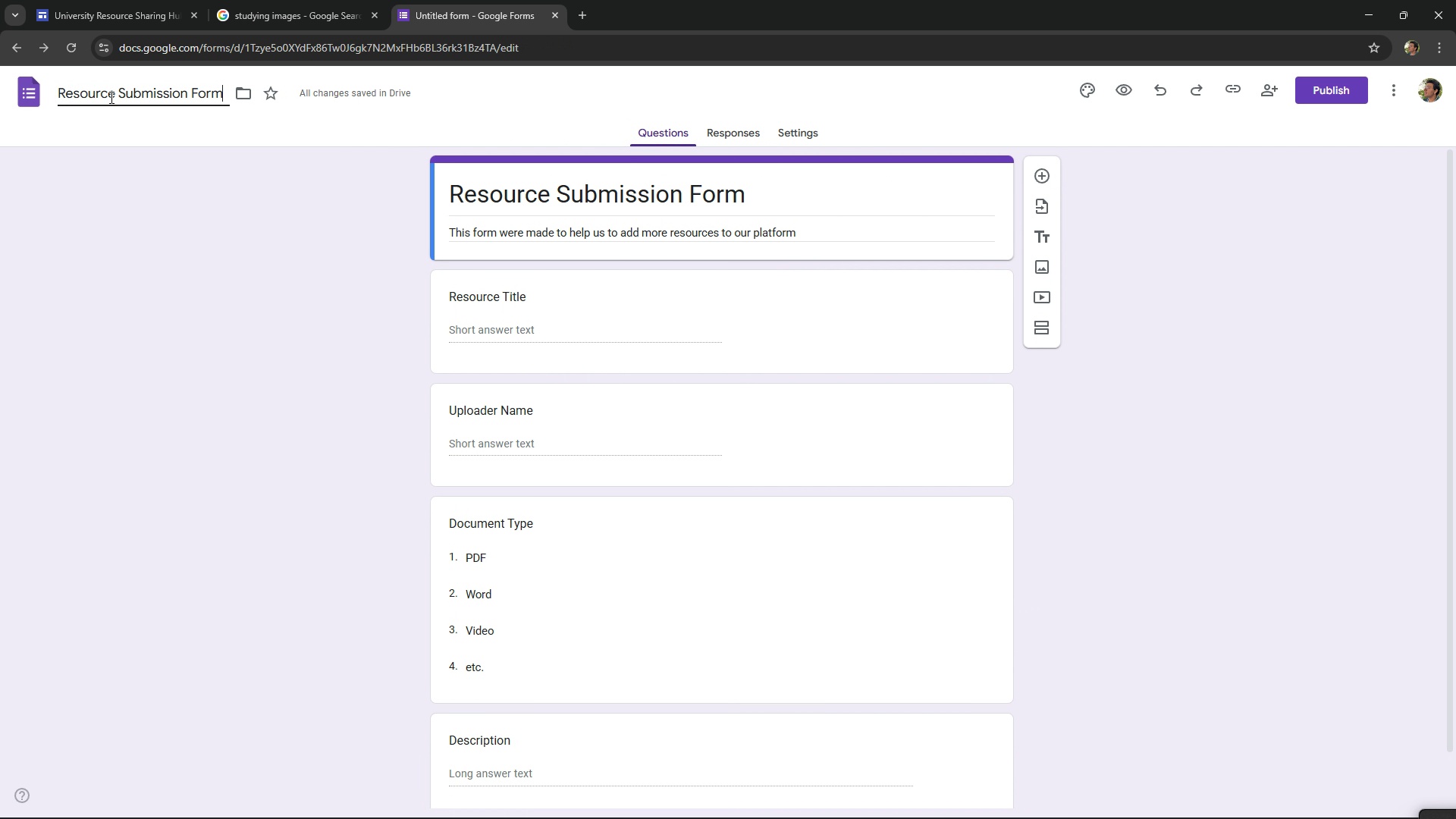 
key(Control+V)
 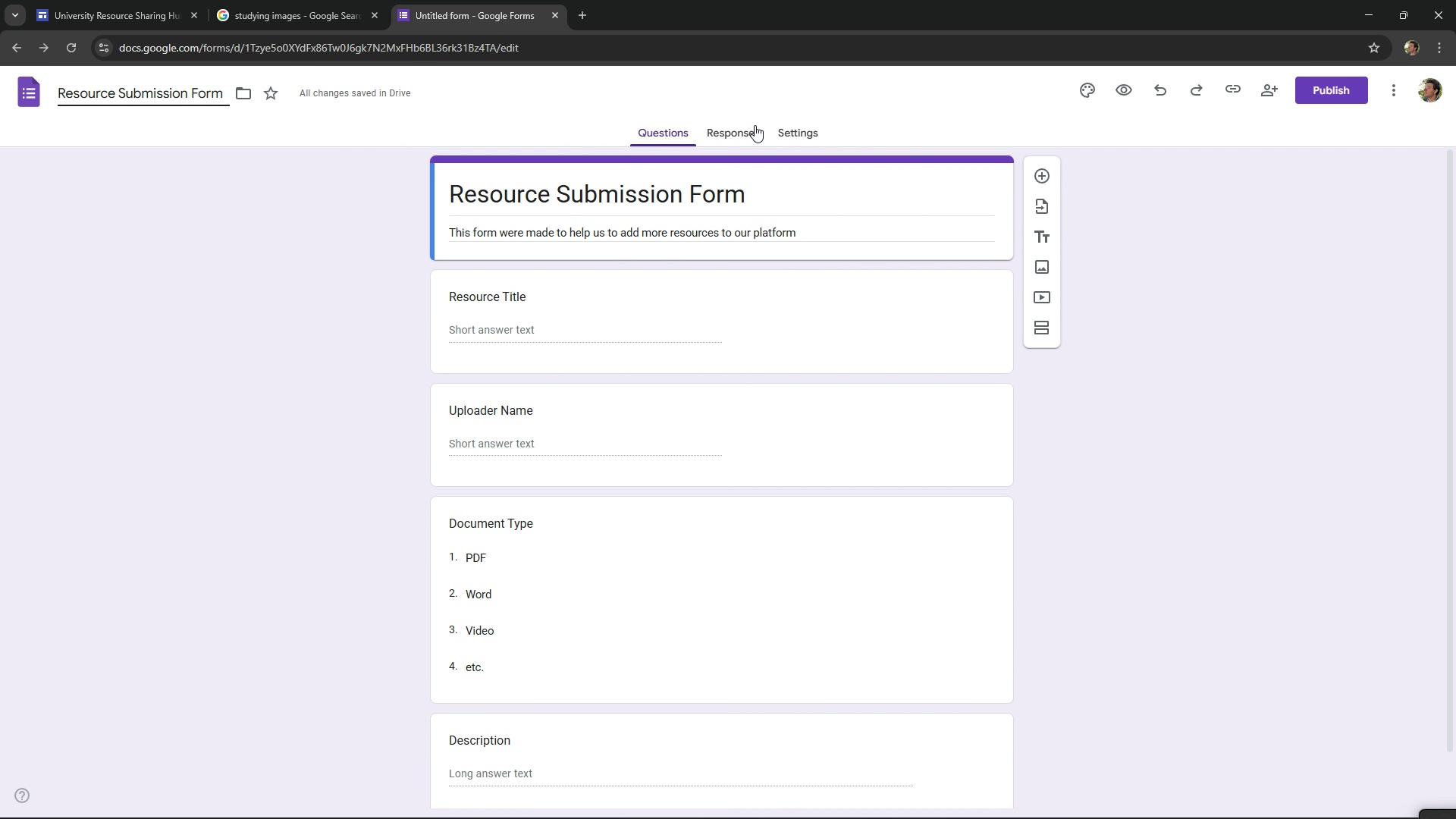 
left_click([755, 125])
 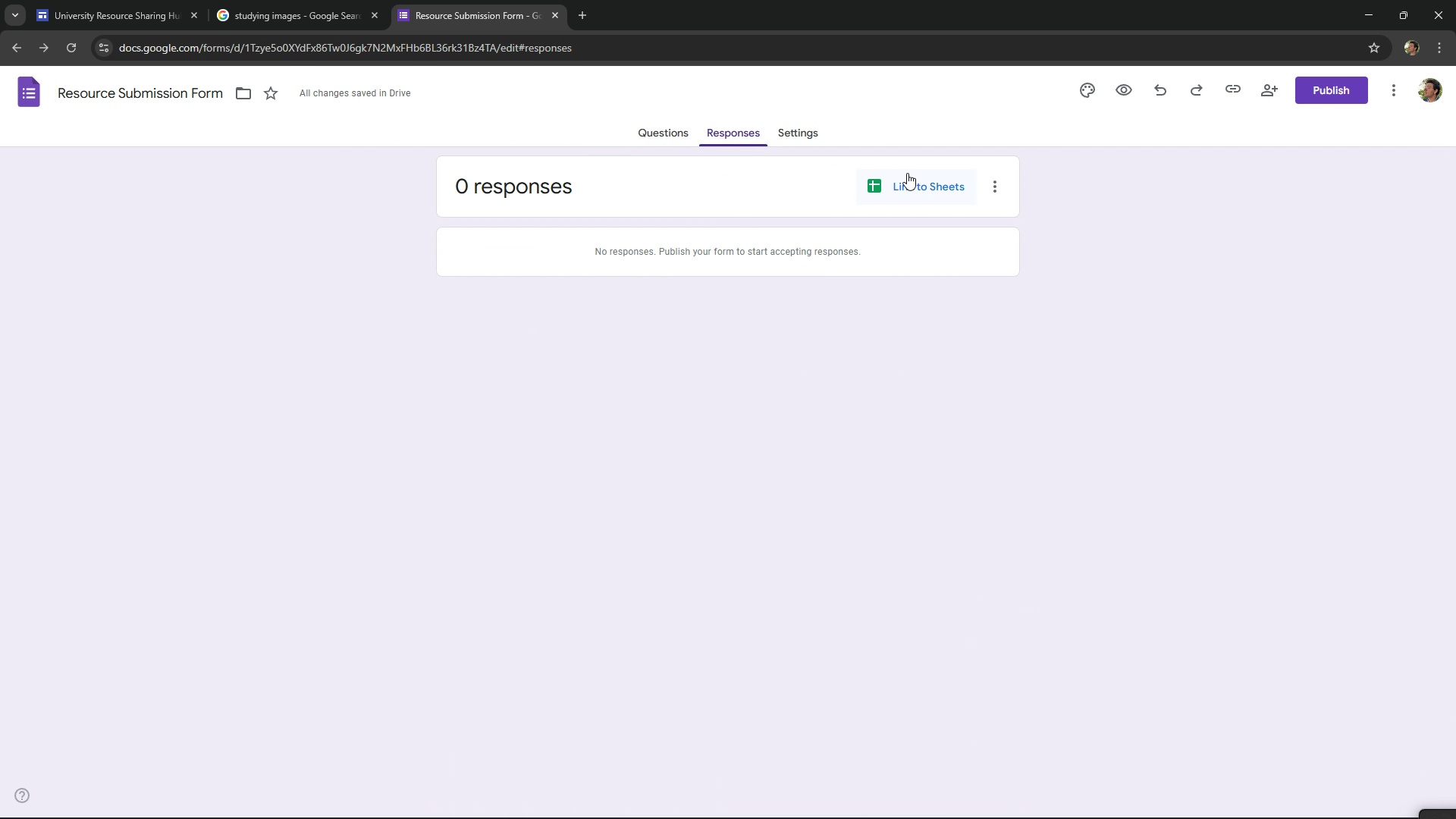 
left_click([907, 173])
 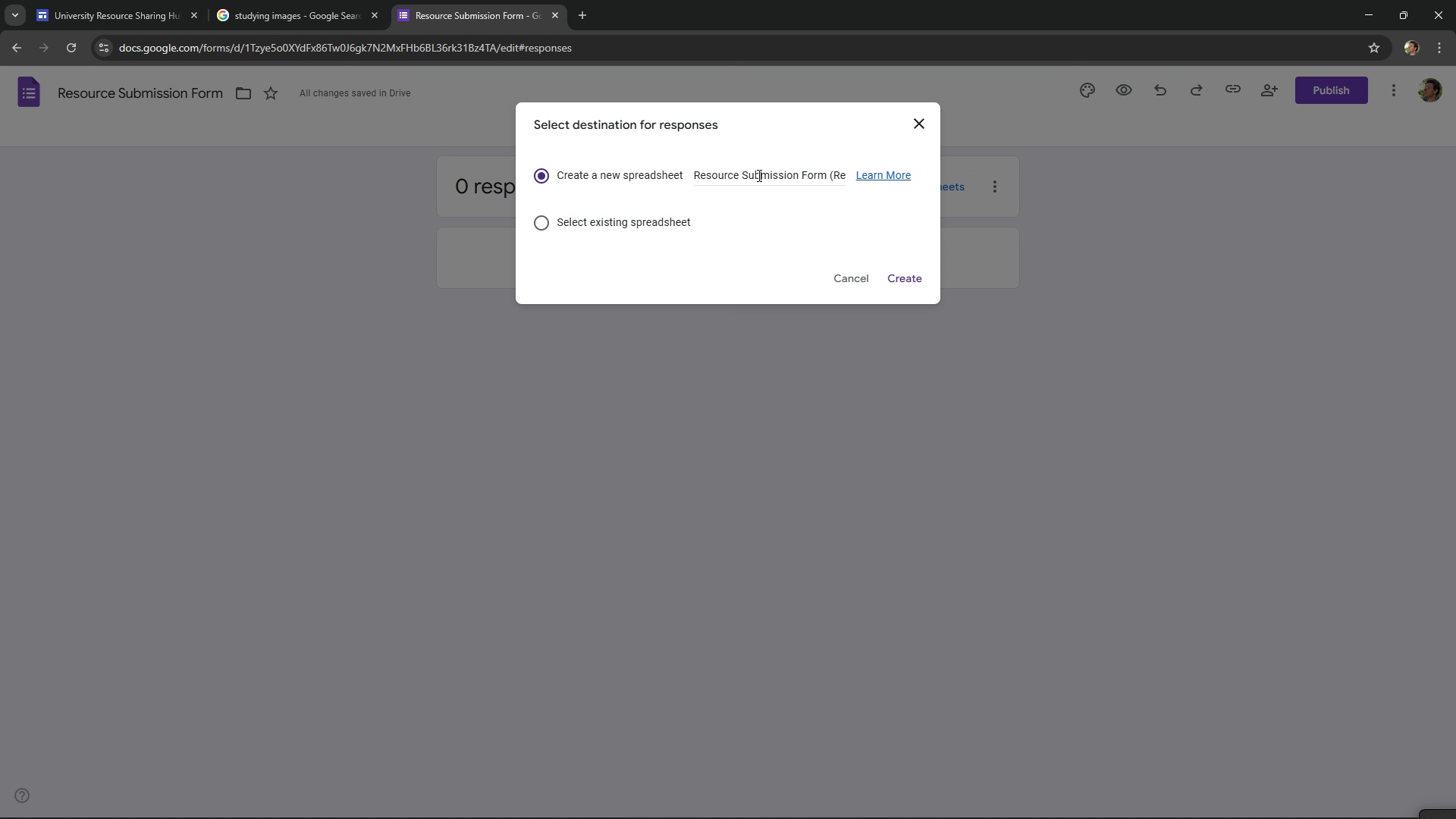 
double_click([758, 175])
 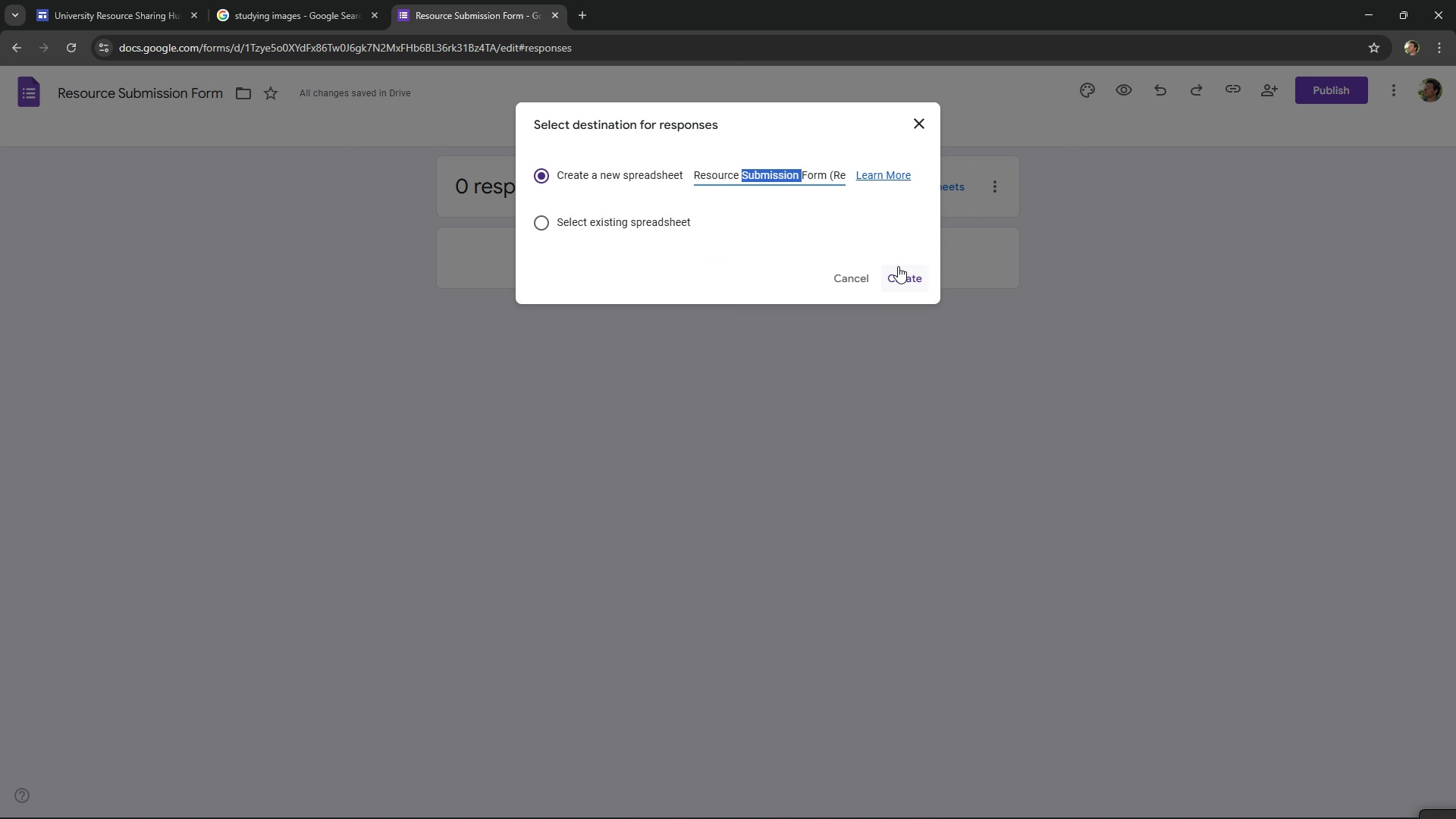 
left_click([898, 266])
 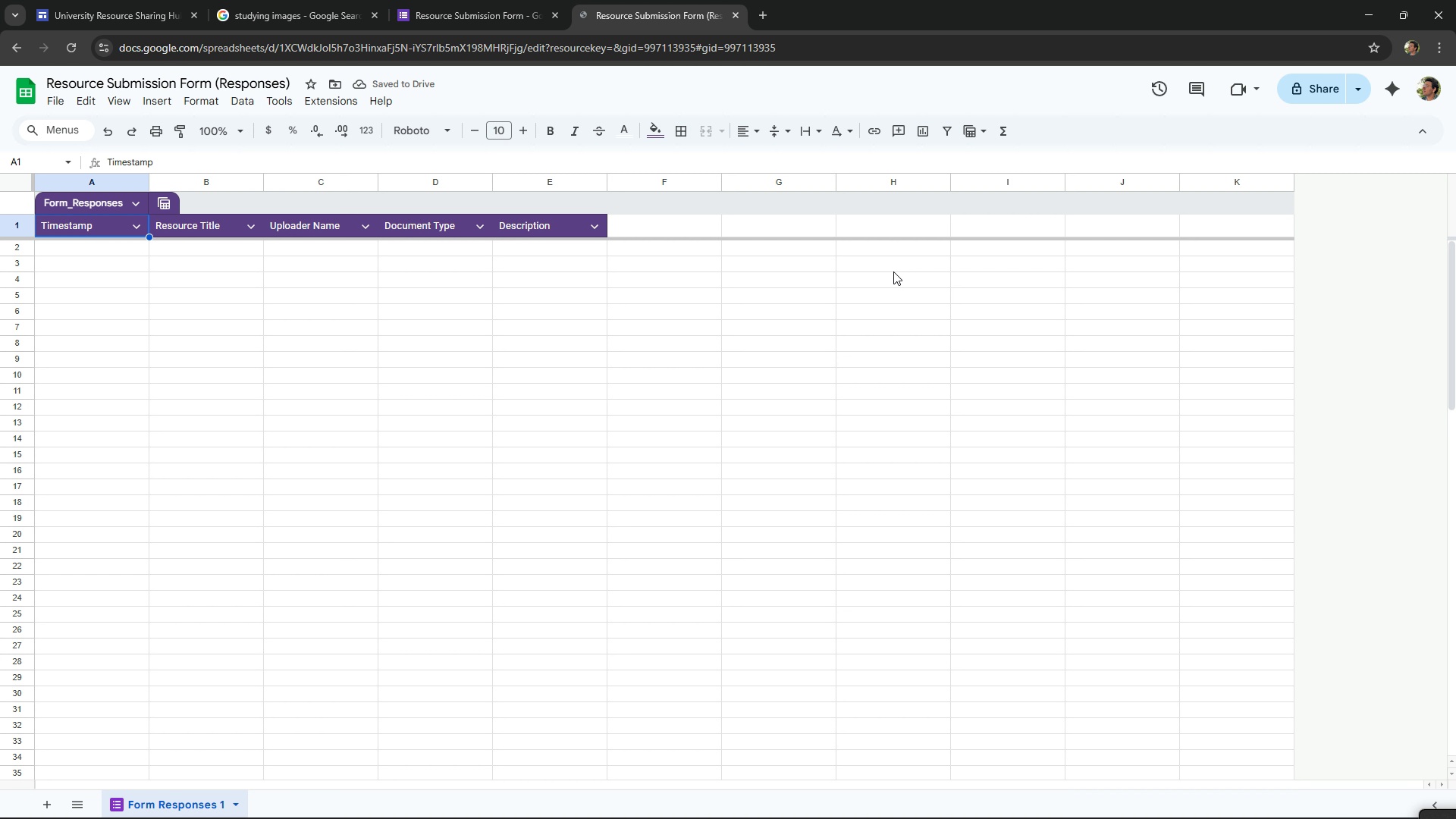 
wait(6.71)
 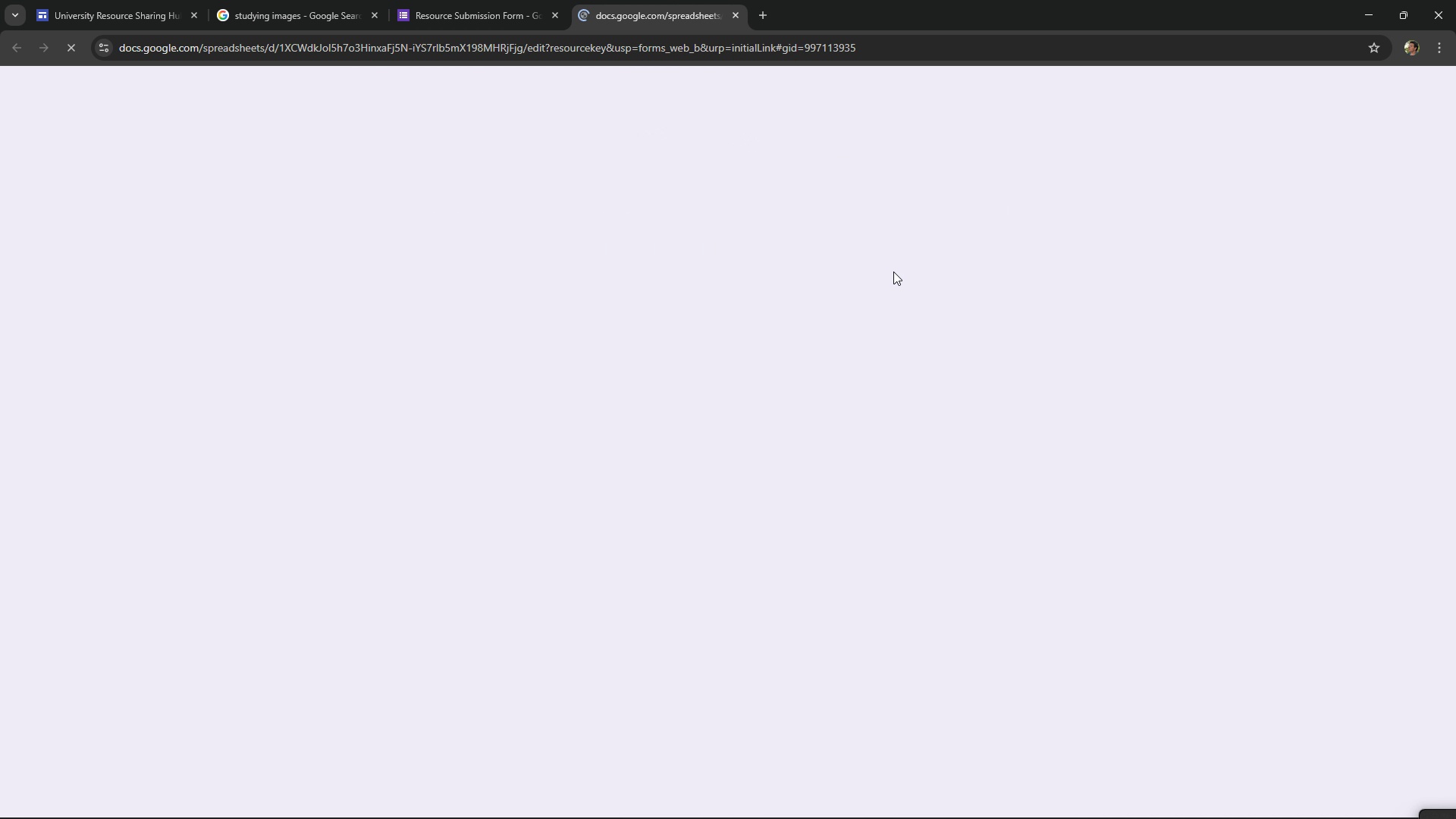 
left_click_drag(start_coordinate=[609, 187], to_coordinate=[1248, 172])
 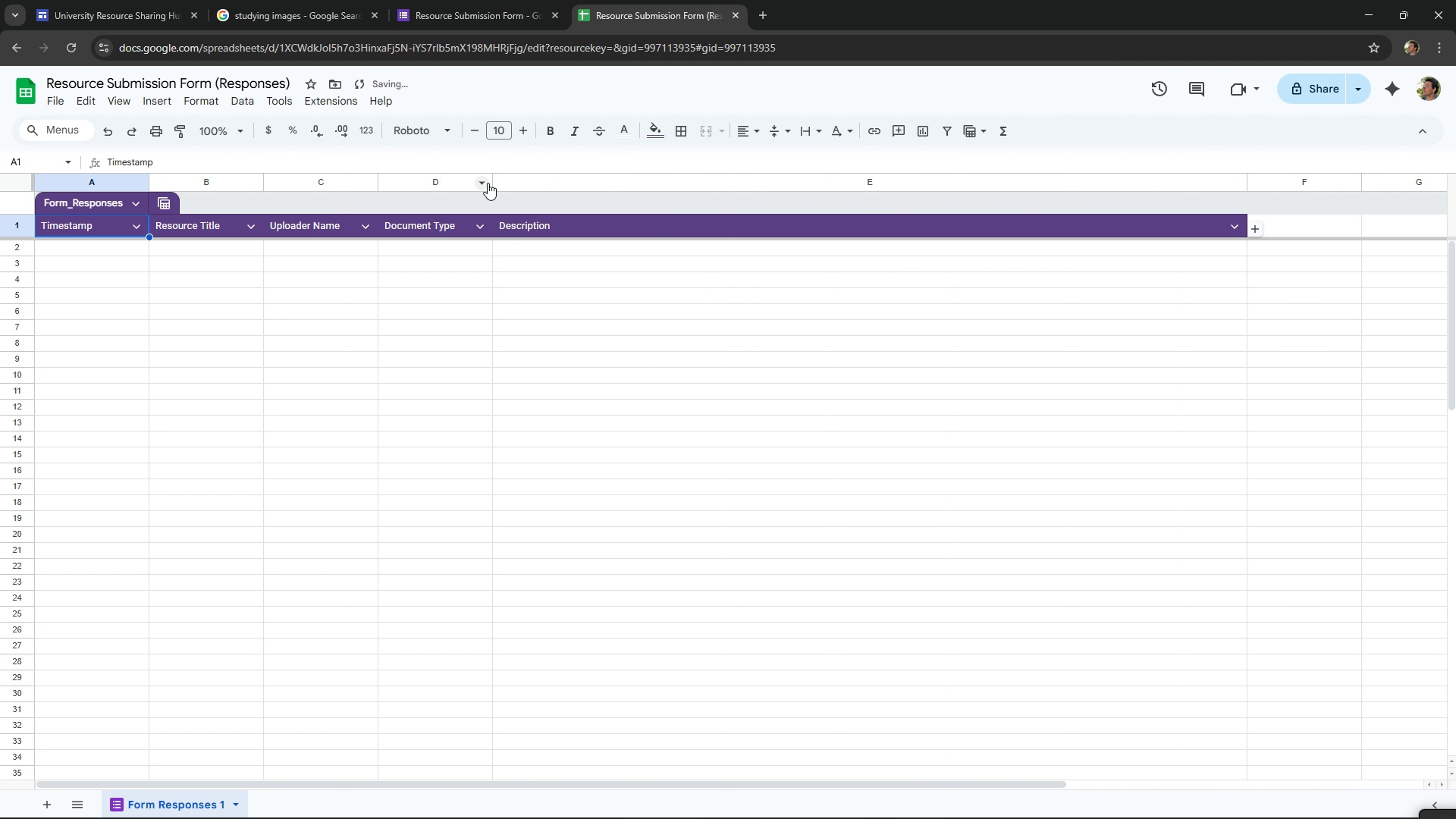 
left_click_drag(start_coordinate=[490, 182], to_coordinate=[717, 187])
 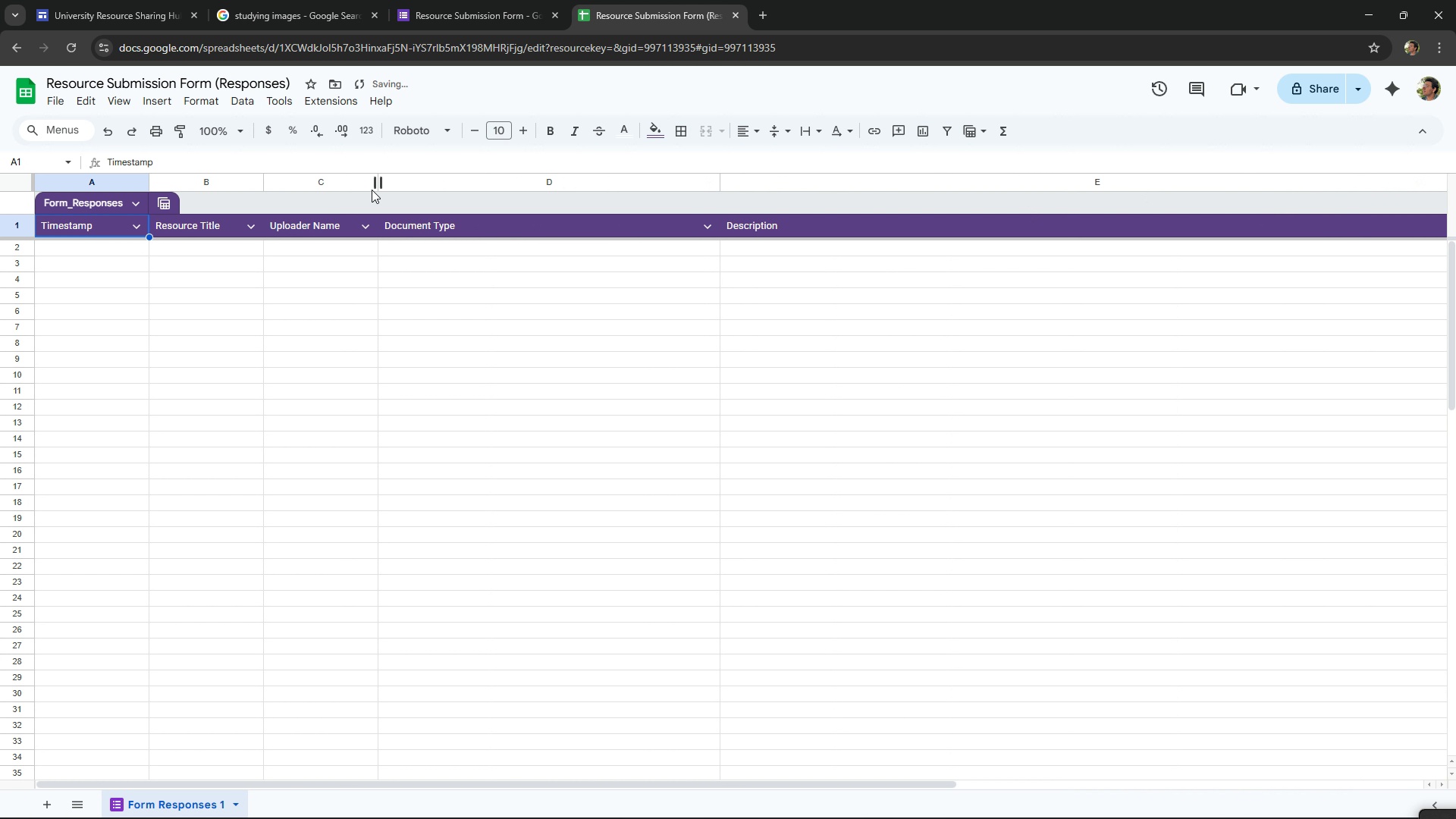 
left_click_drag(start_coordinate=[379, 181], to_coordinate=[533, 187])
 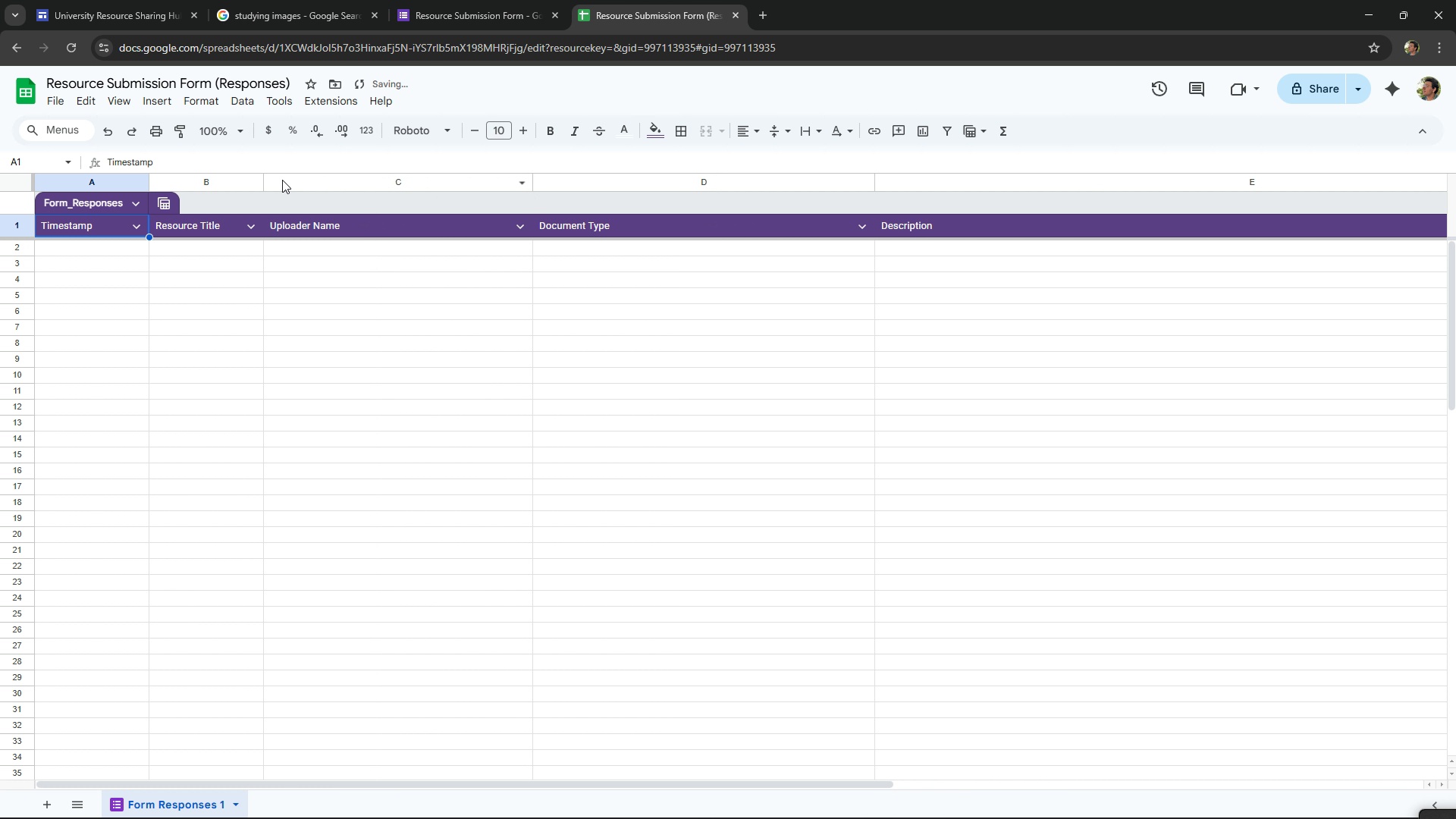 
left_click_drag(start_coordinate=[261, 184], to_coordinate=[410, 201])
 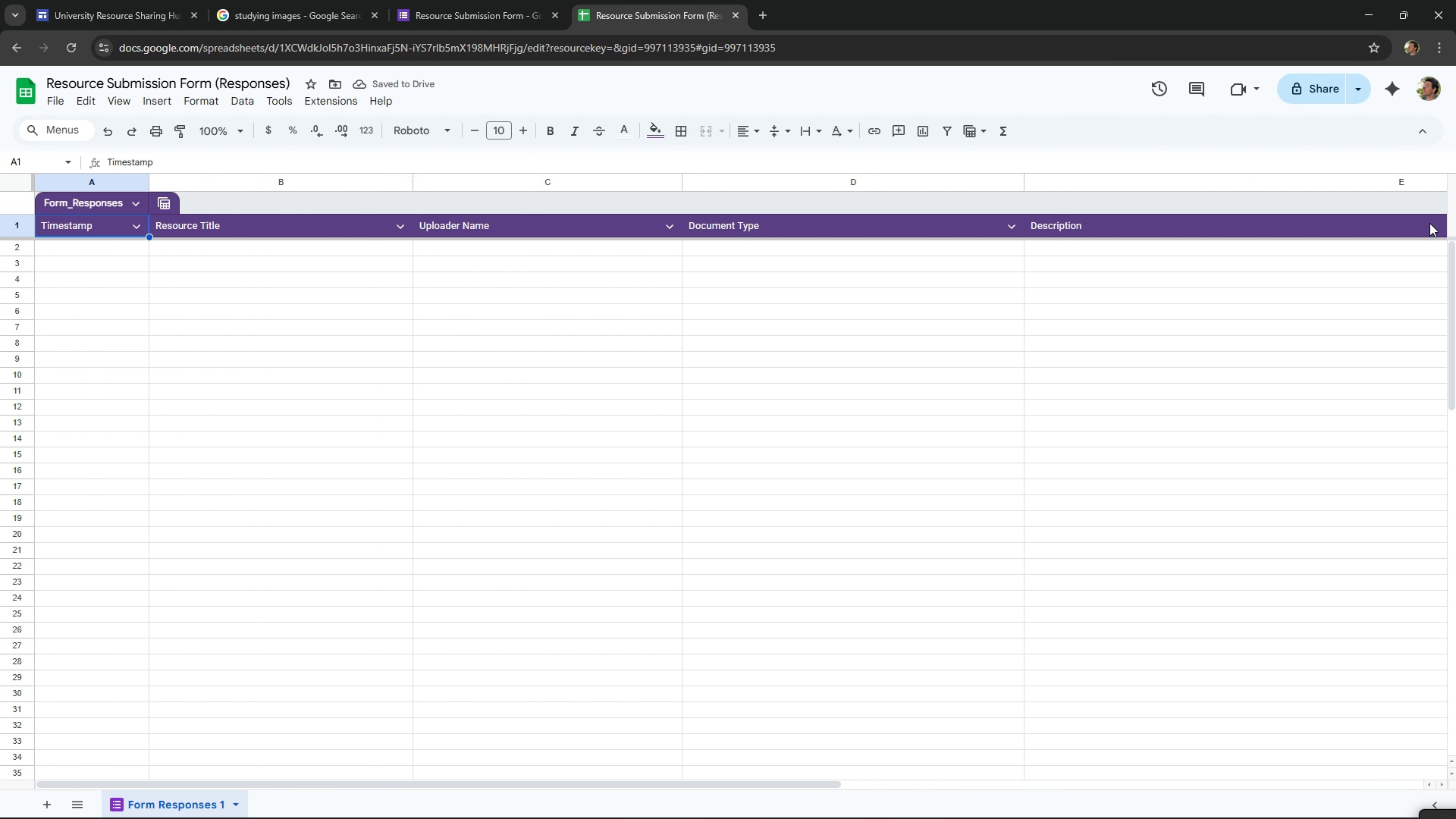 
left_click([1421, 177])
 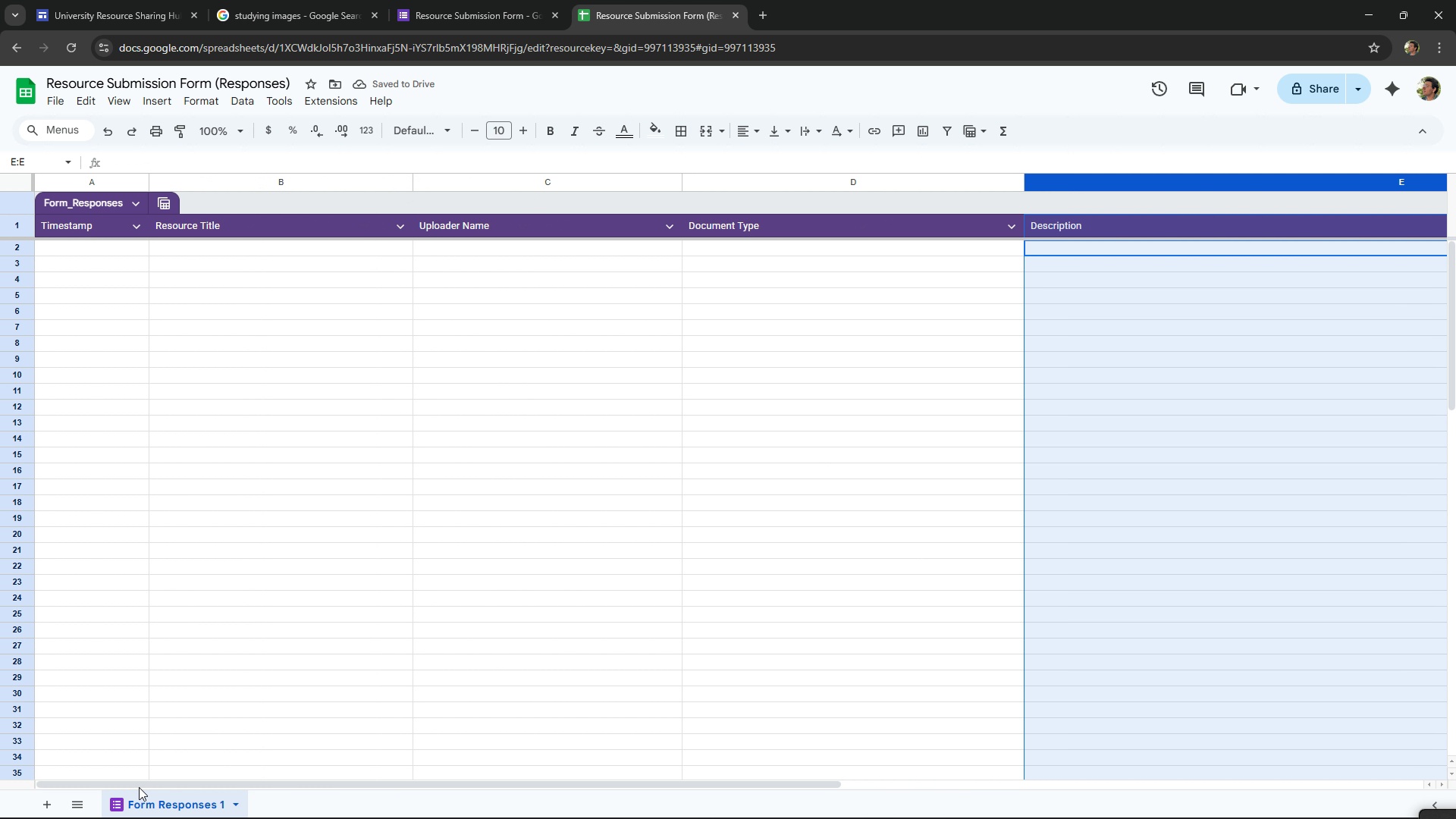 
left_click_drag(start_coordinate=[146, 783], to_coordinate=[413, 764])
 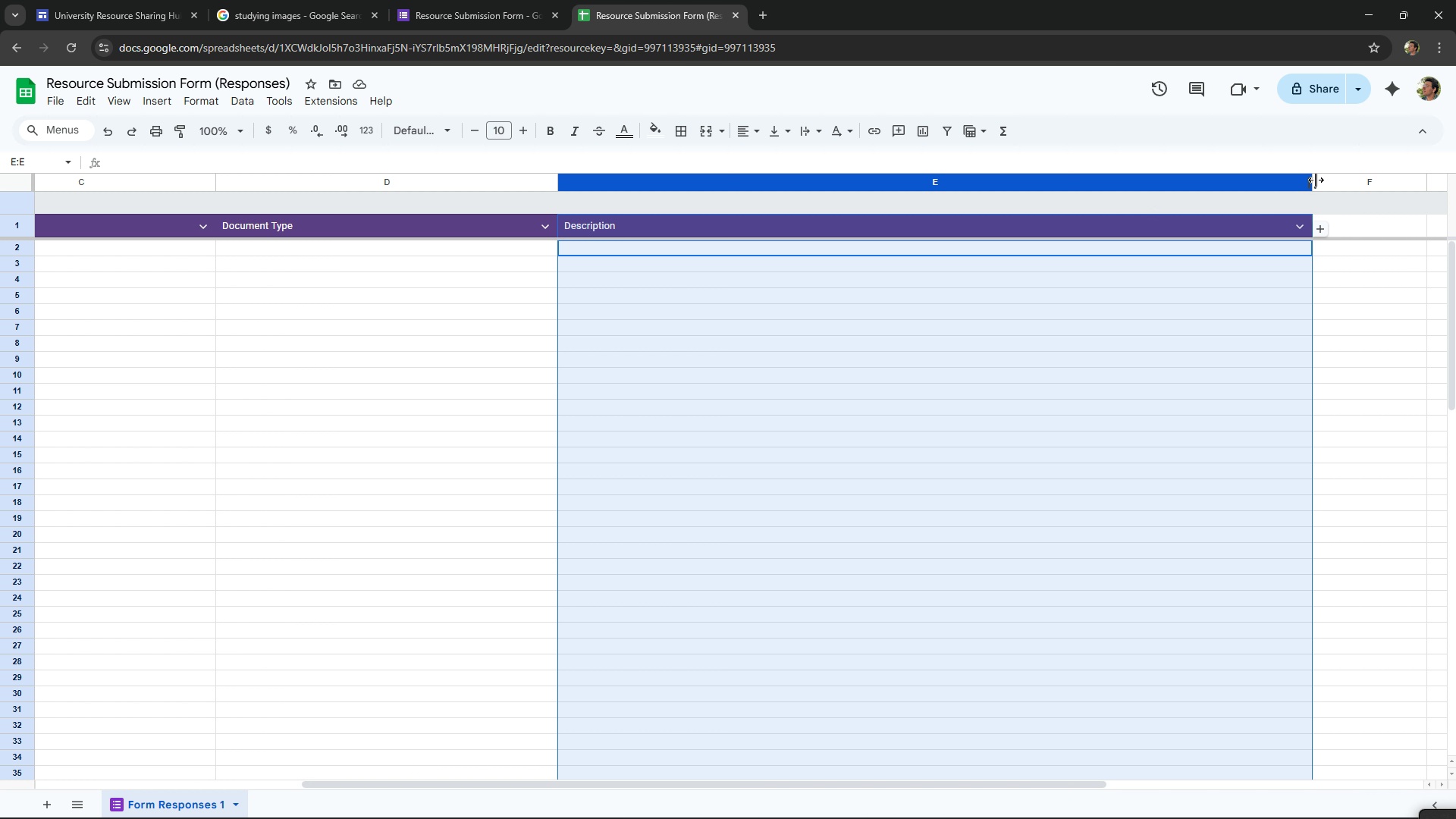 
left_click_drag(start_coordinate=[1313, 180], to_coordinate=[1106, 171])
 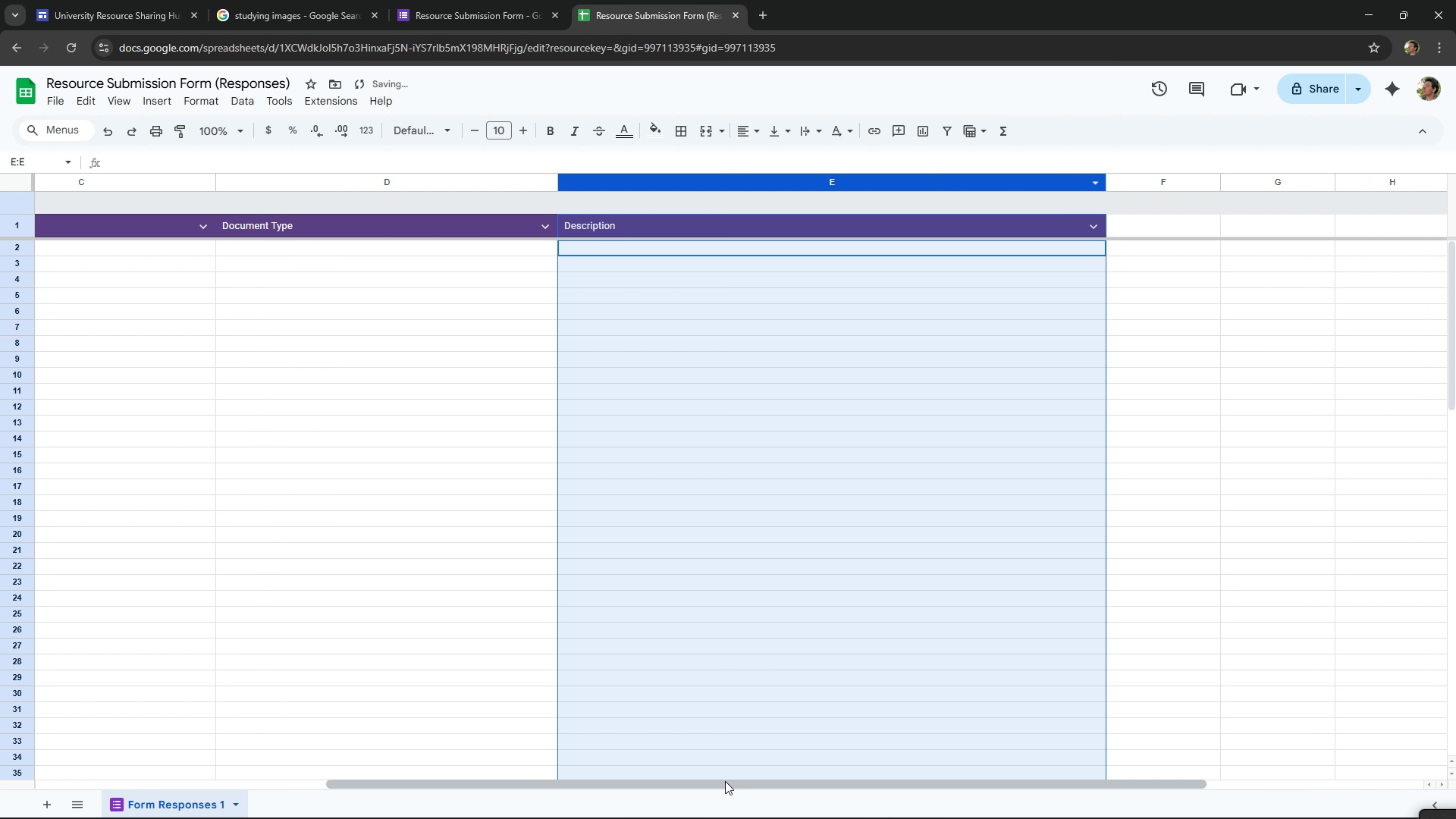 
left_click_drag(start_coordinate=[724, 781], to_coordinate=[472, 767])
 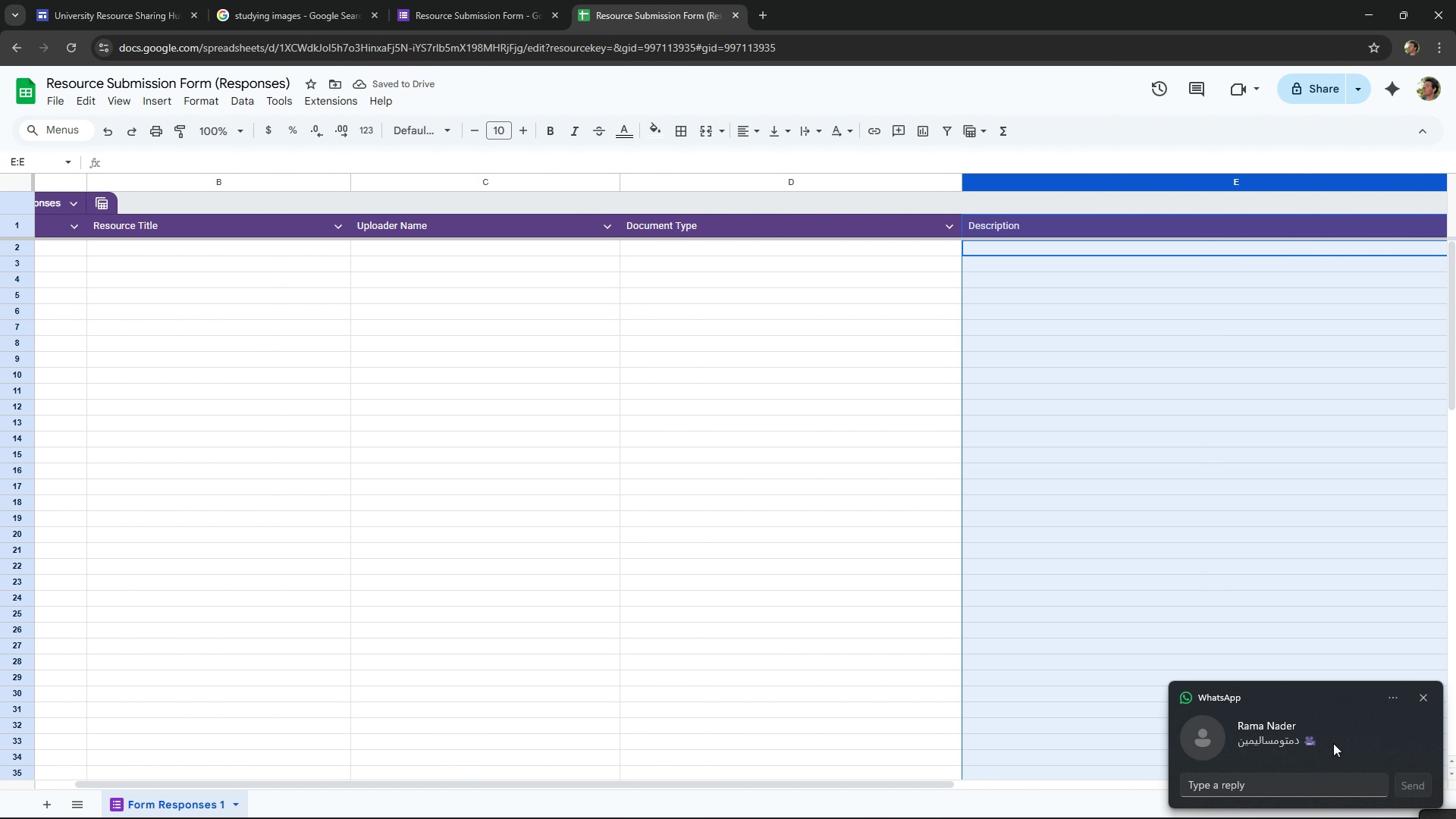 
left_click([1333, 743])
 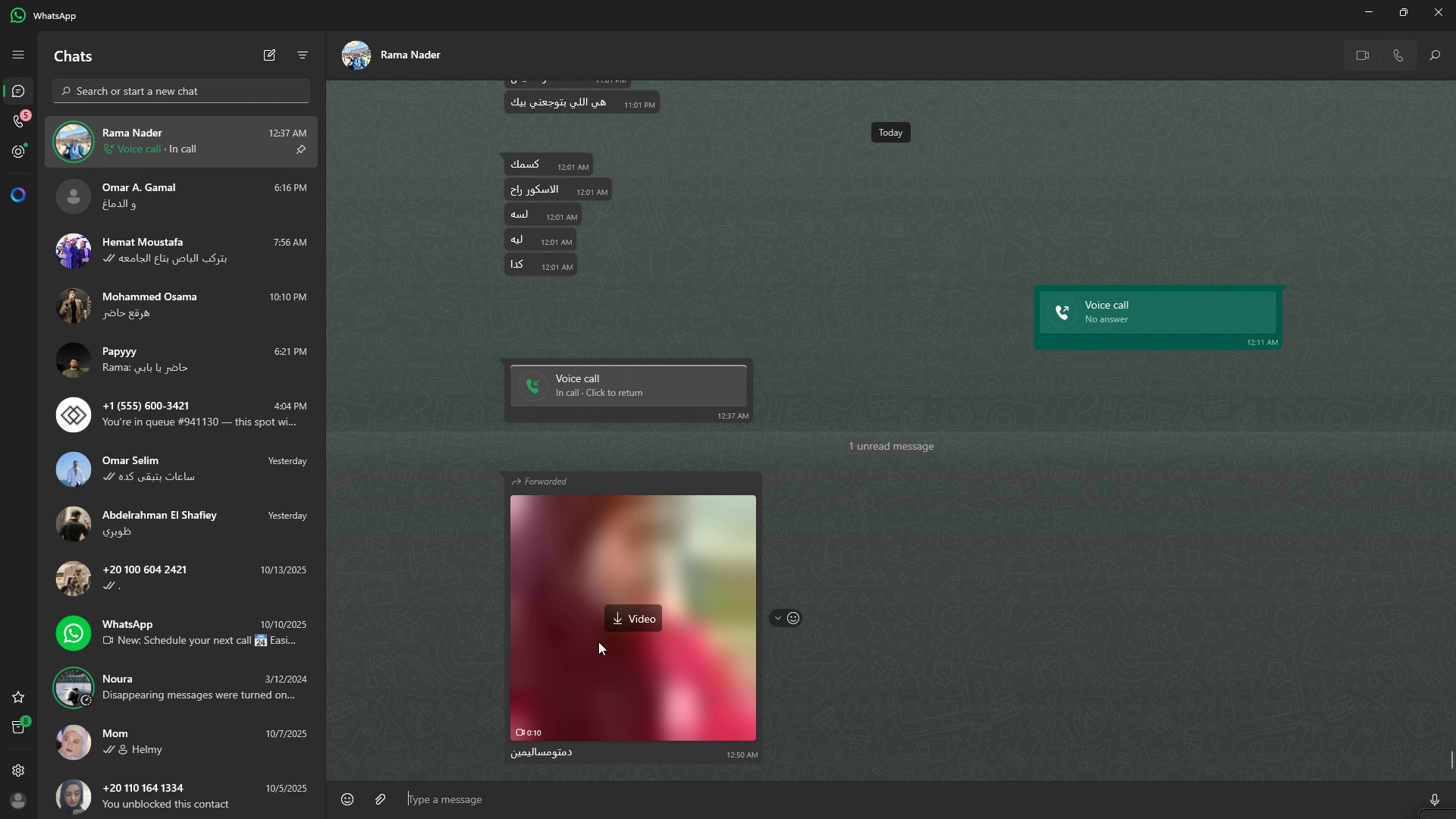 
left_click([610, 618])
 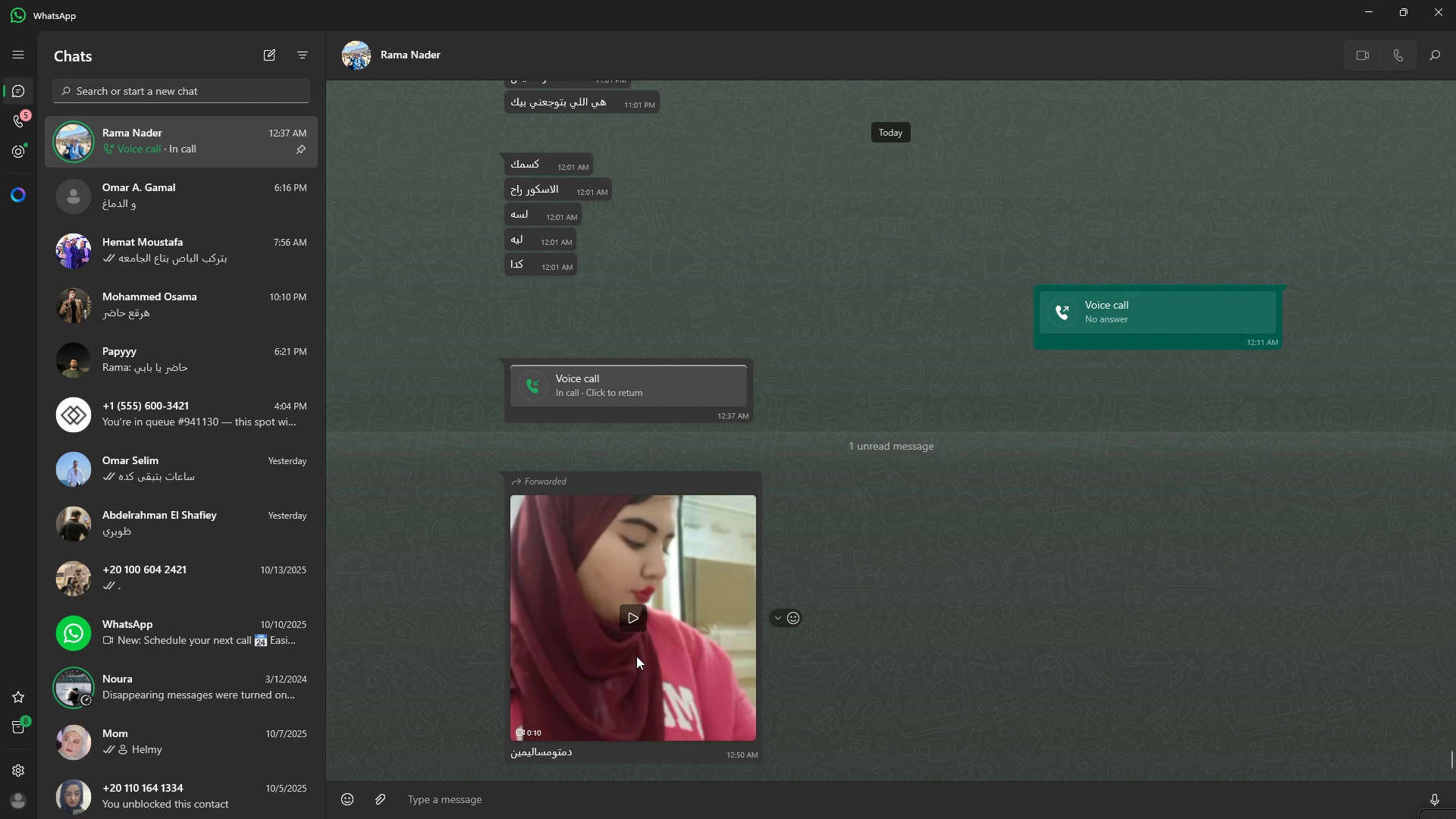 
left_click([642, 649])
 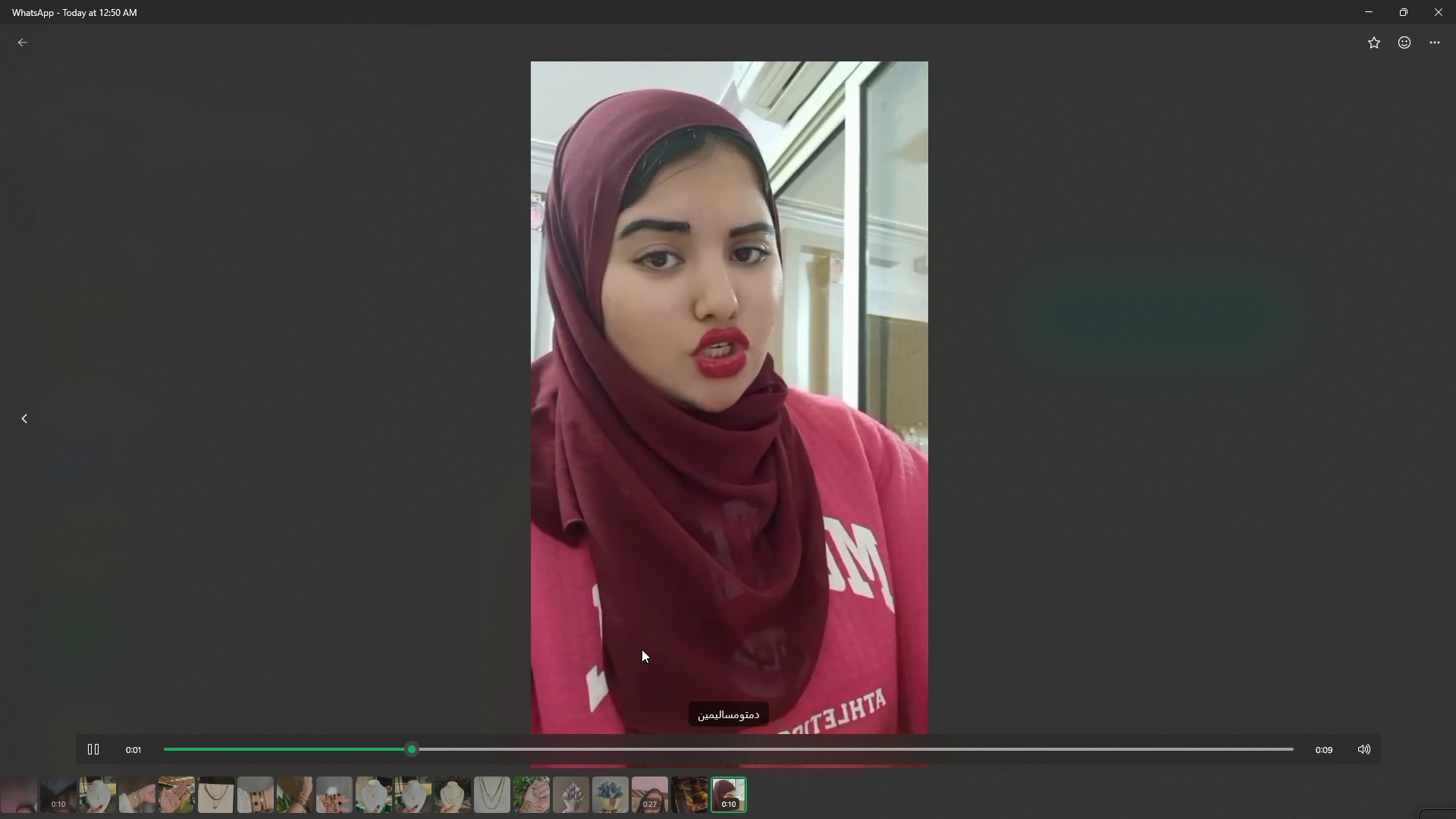 
left_click([1111, 378])
 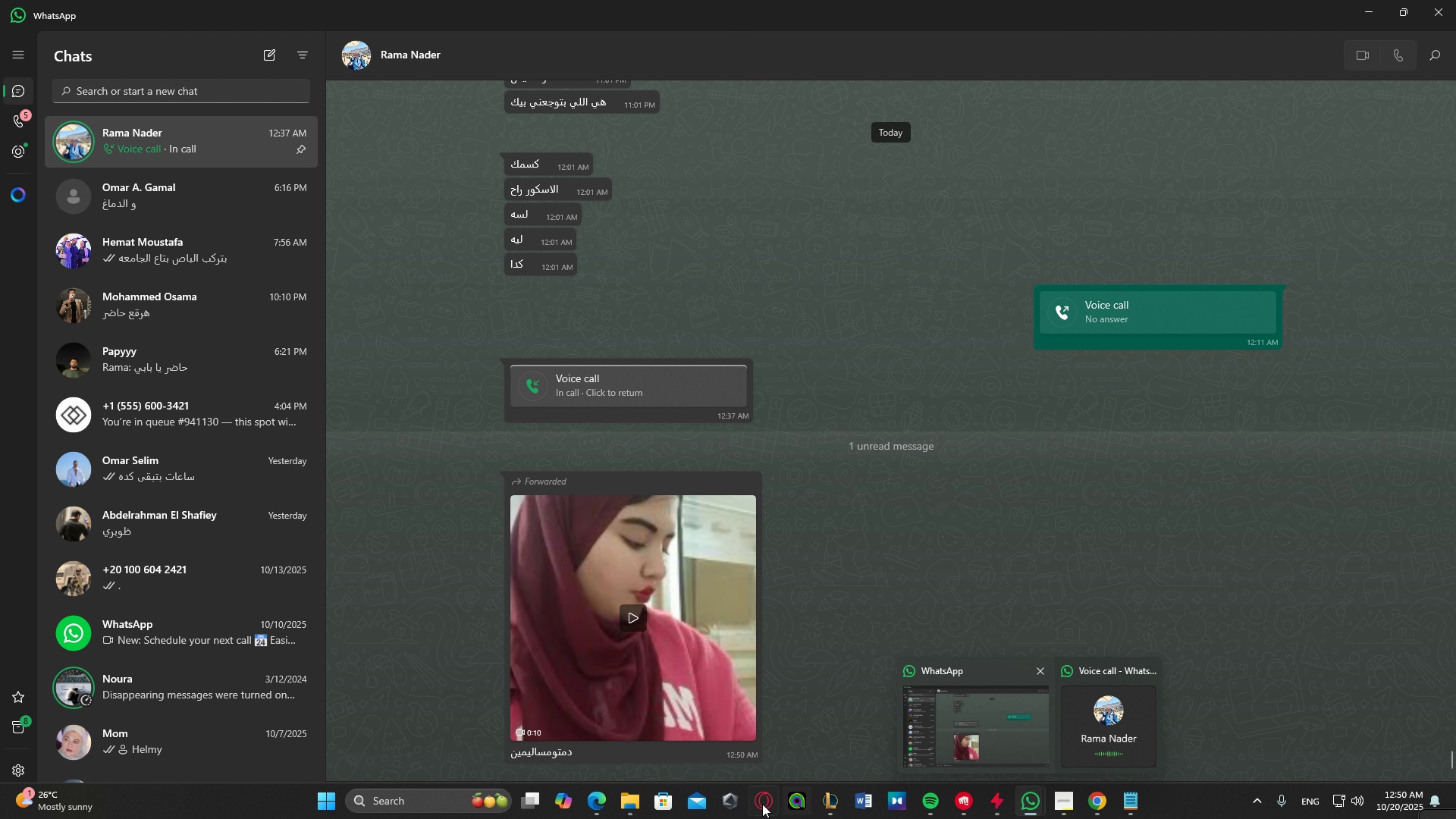 
left_click([609, 806])
 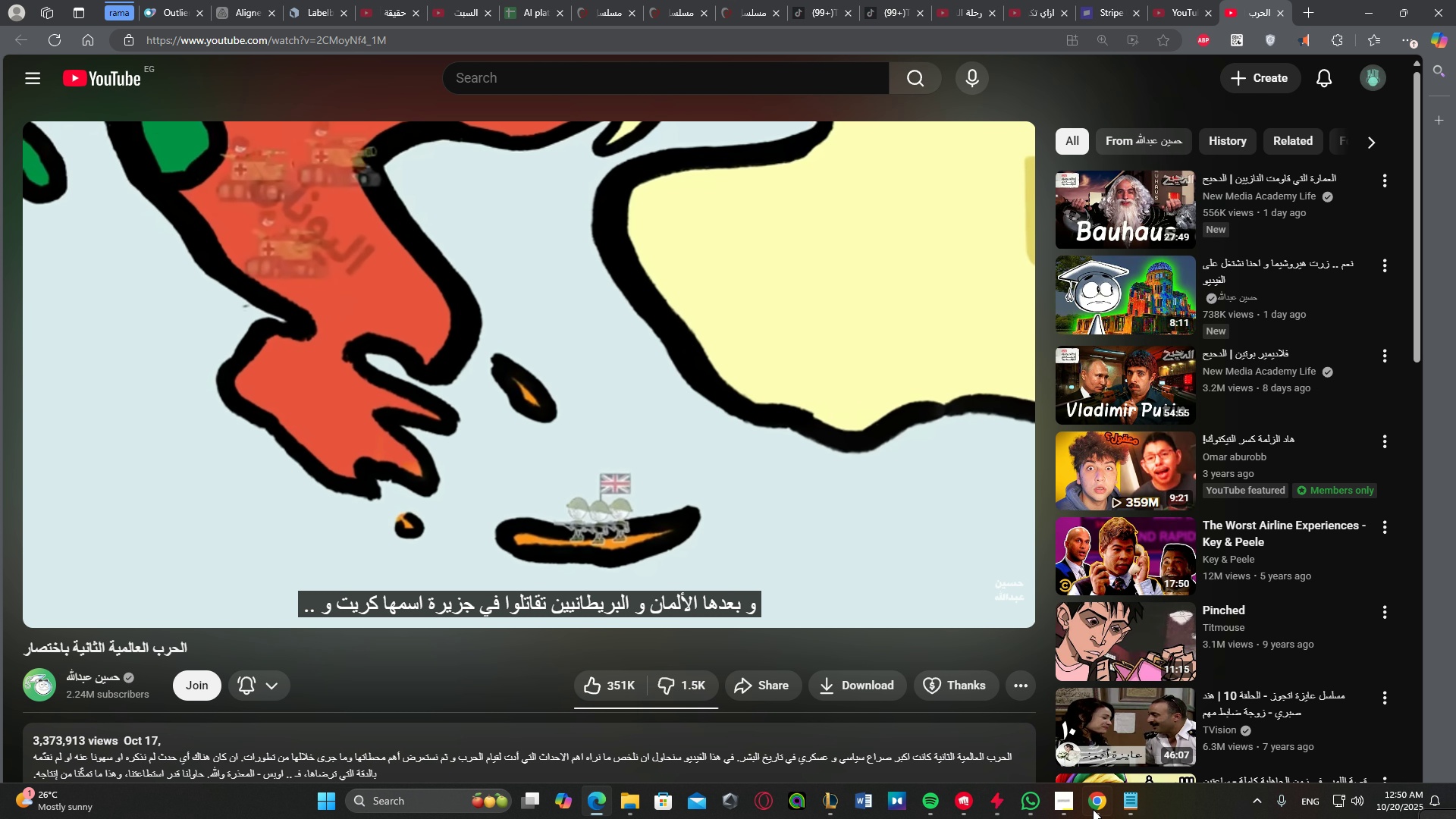 
left_click([1093, 809])
 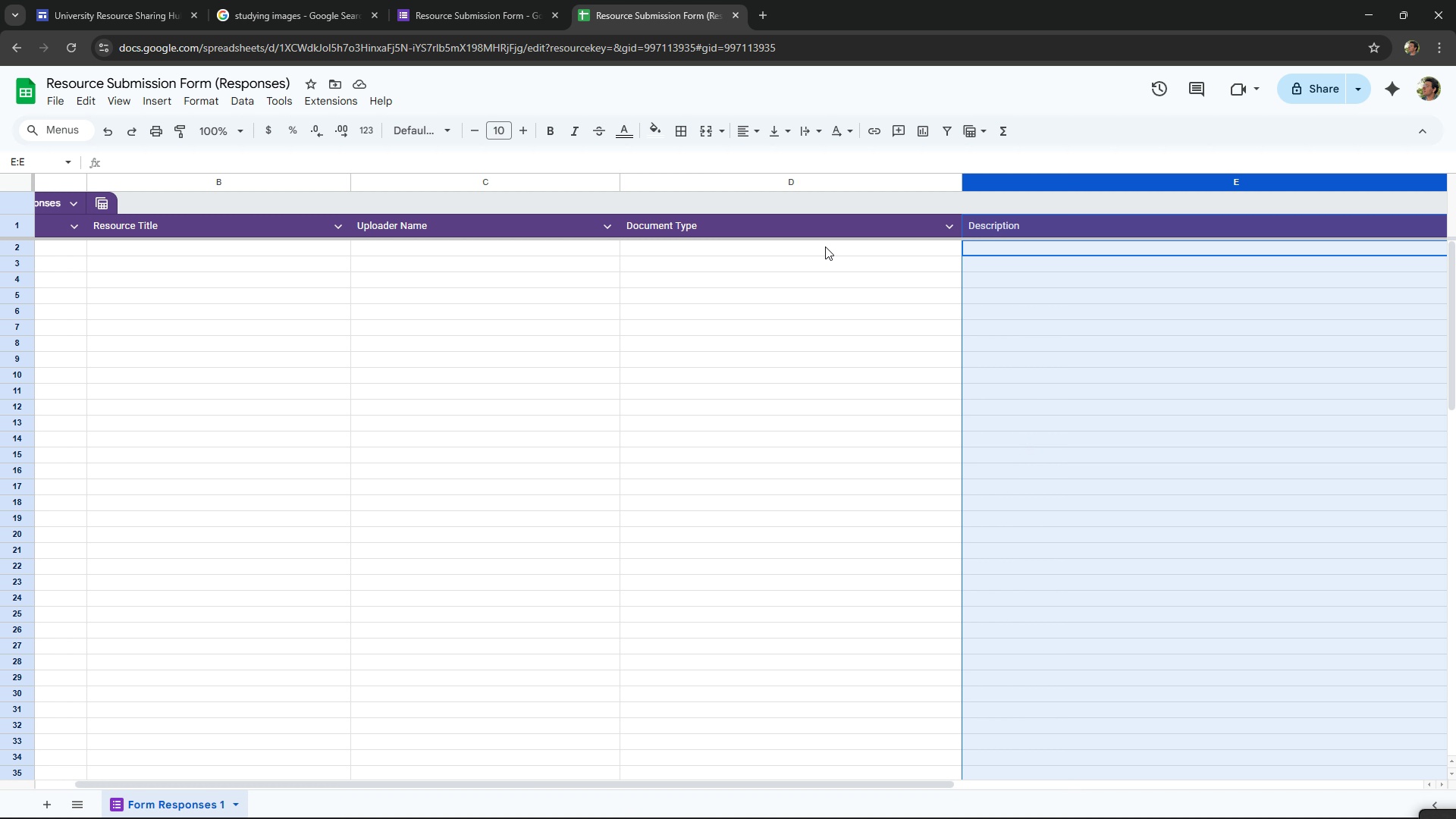 
left_click([825, 246])
 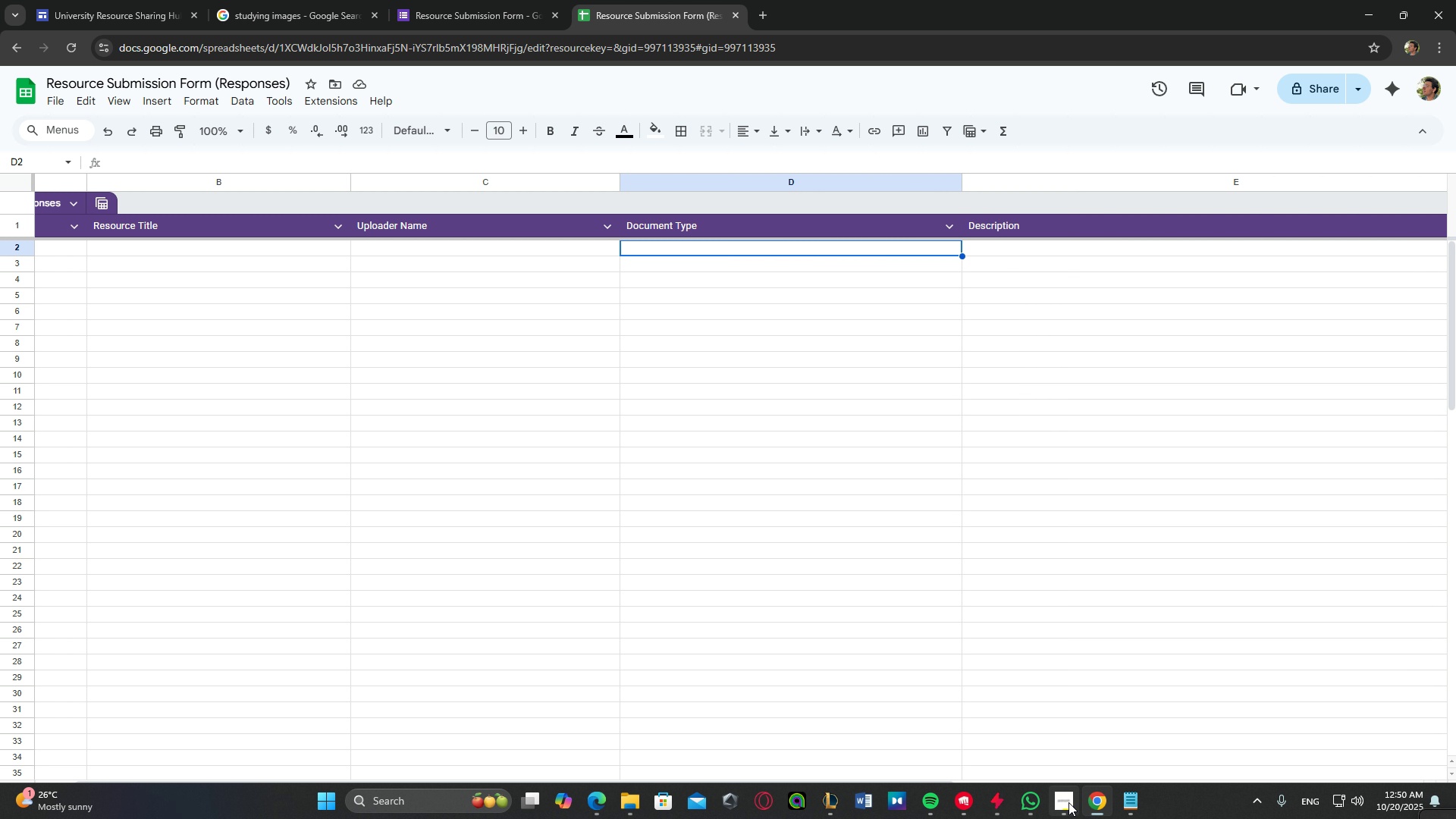 
left_click([509, 0])
 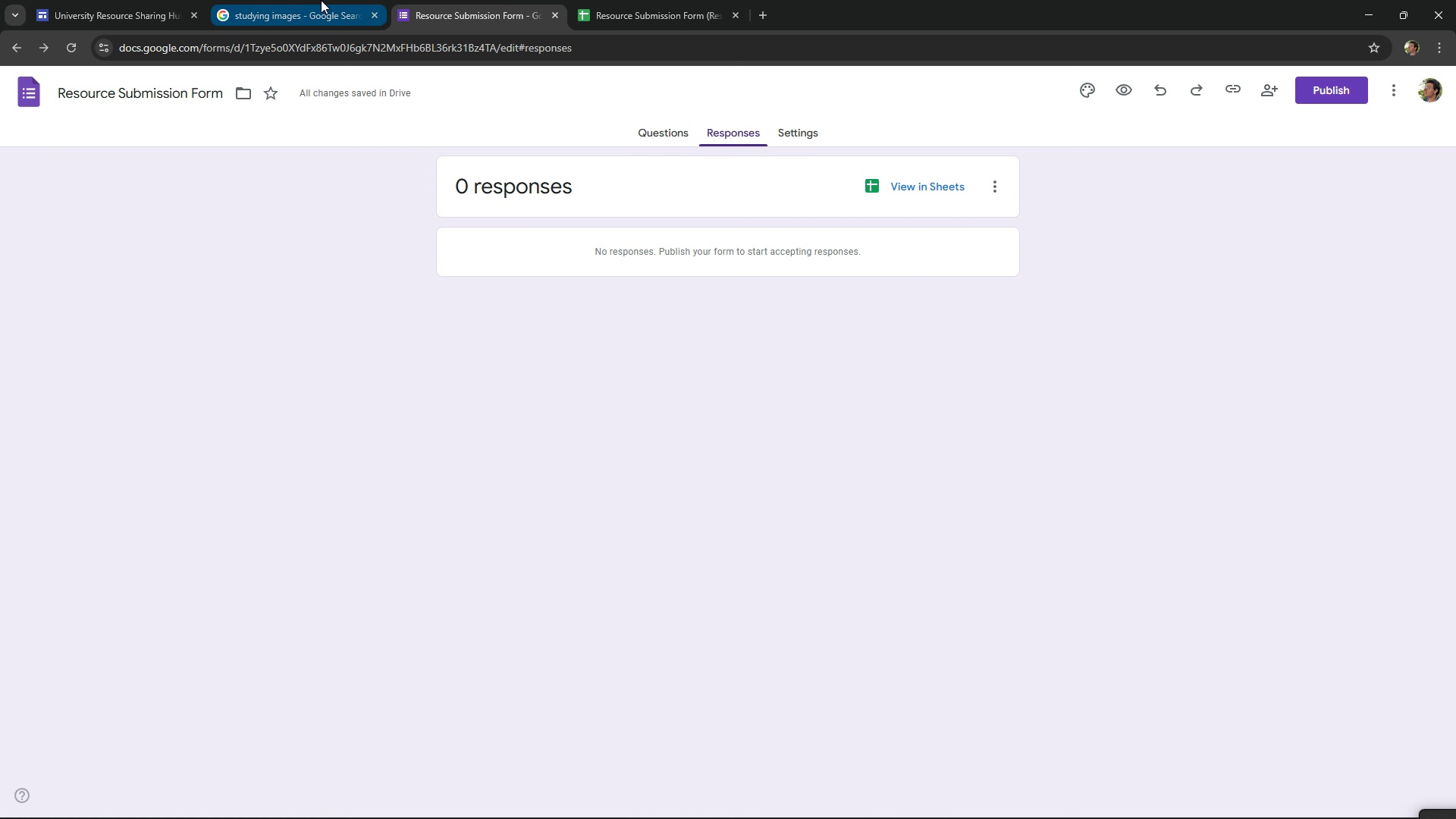 
left_click([321, 0])
 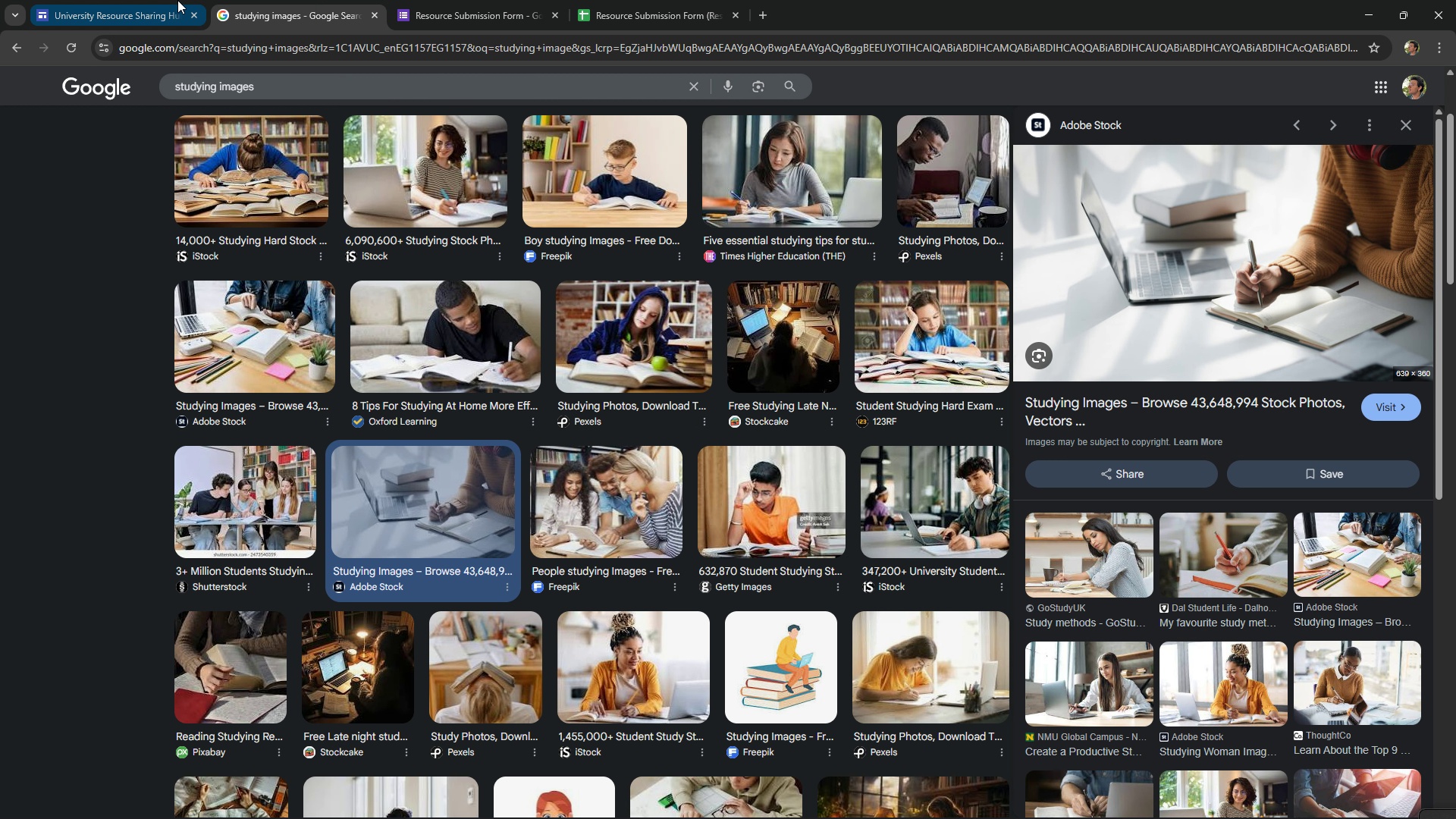 
left_click([177, 0])
 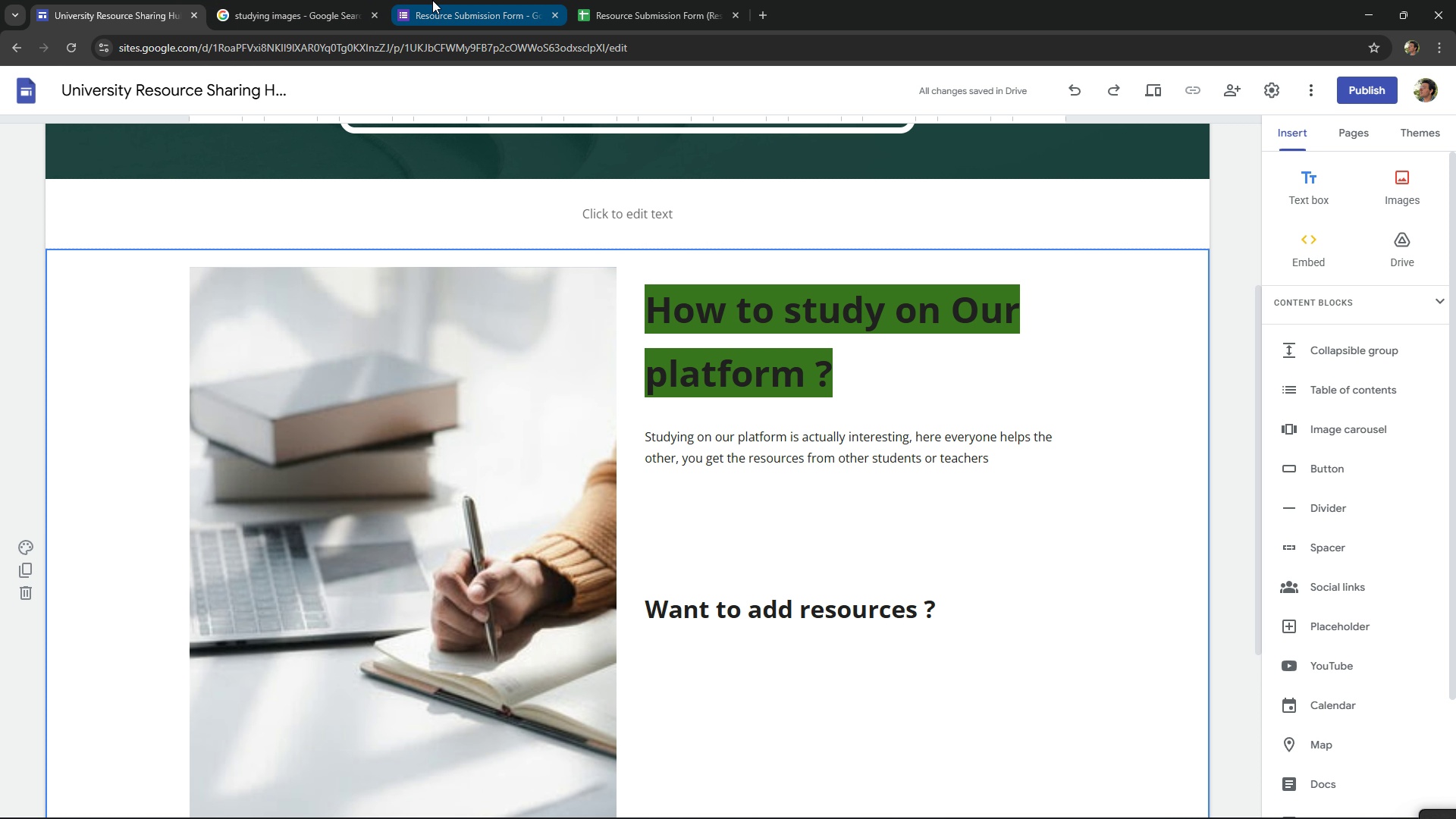 
left_click([432, 0])
 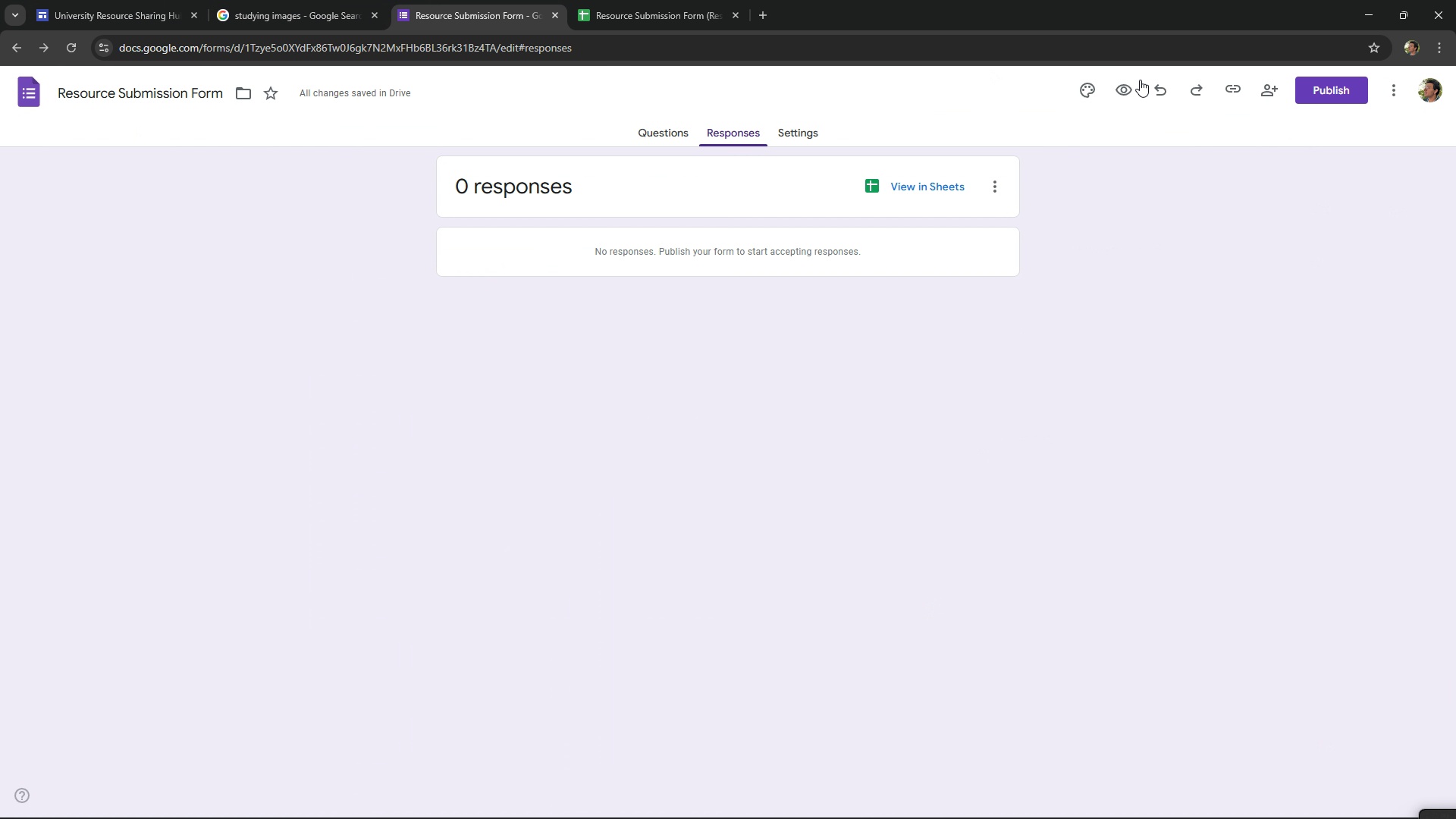 
left_click([1345, 84])
 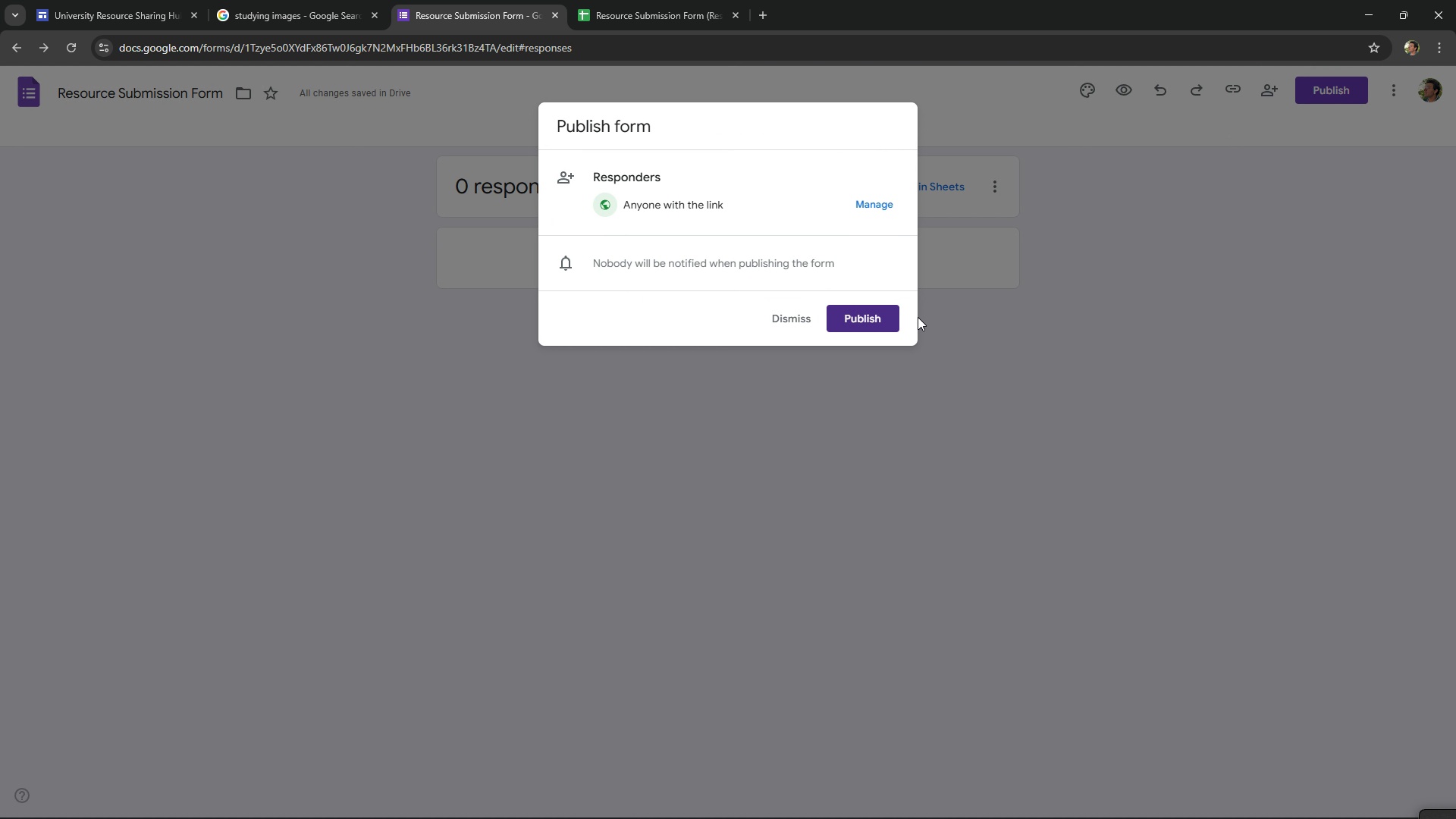 
left_click([899, 322])
 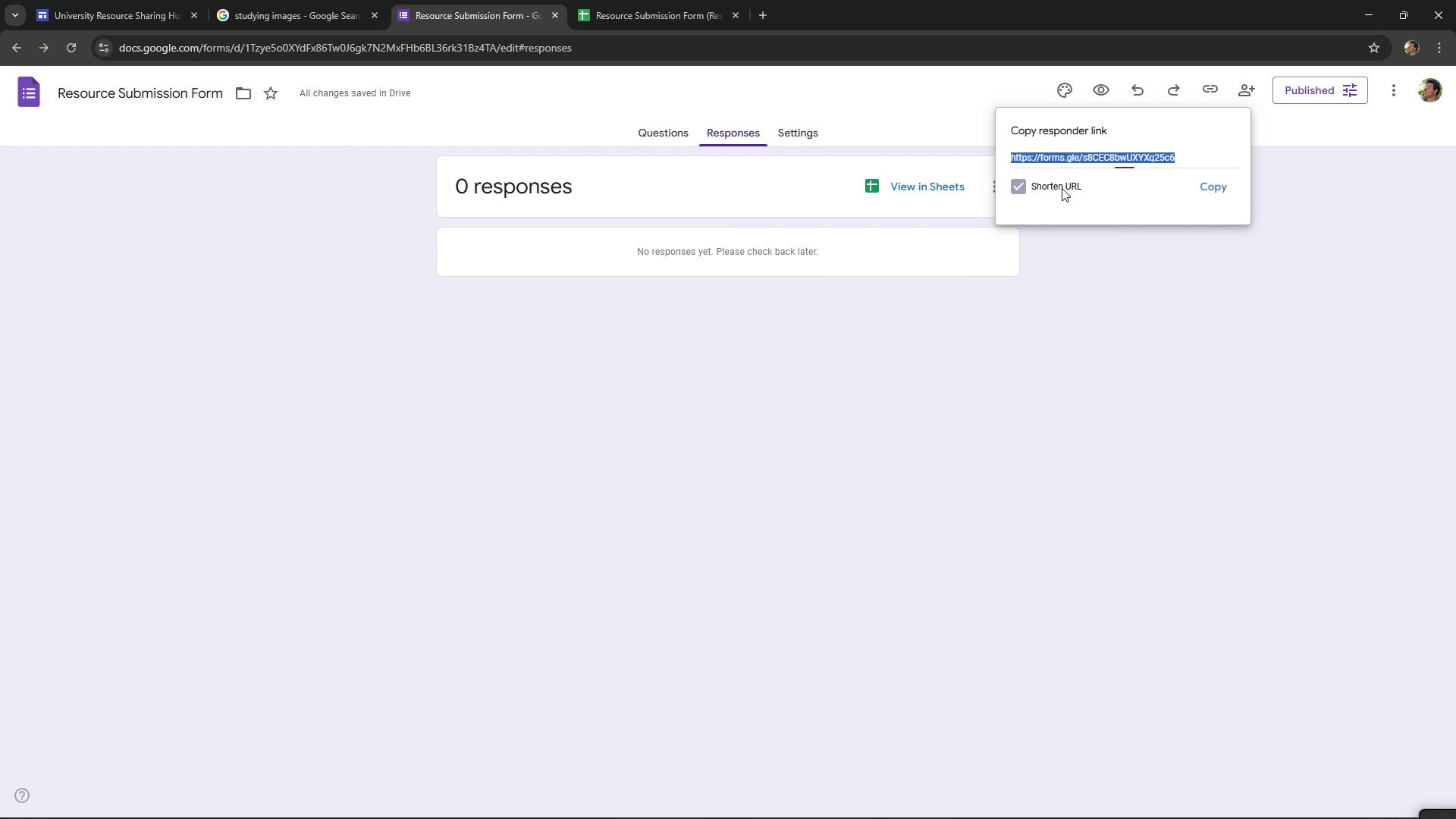 
key(Control+C)
 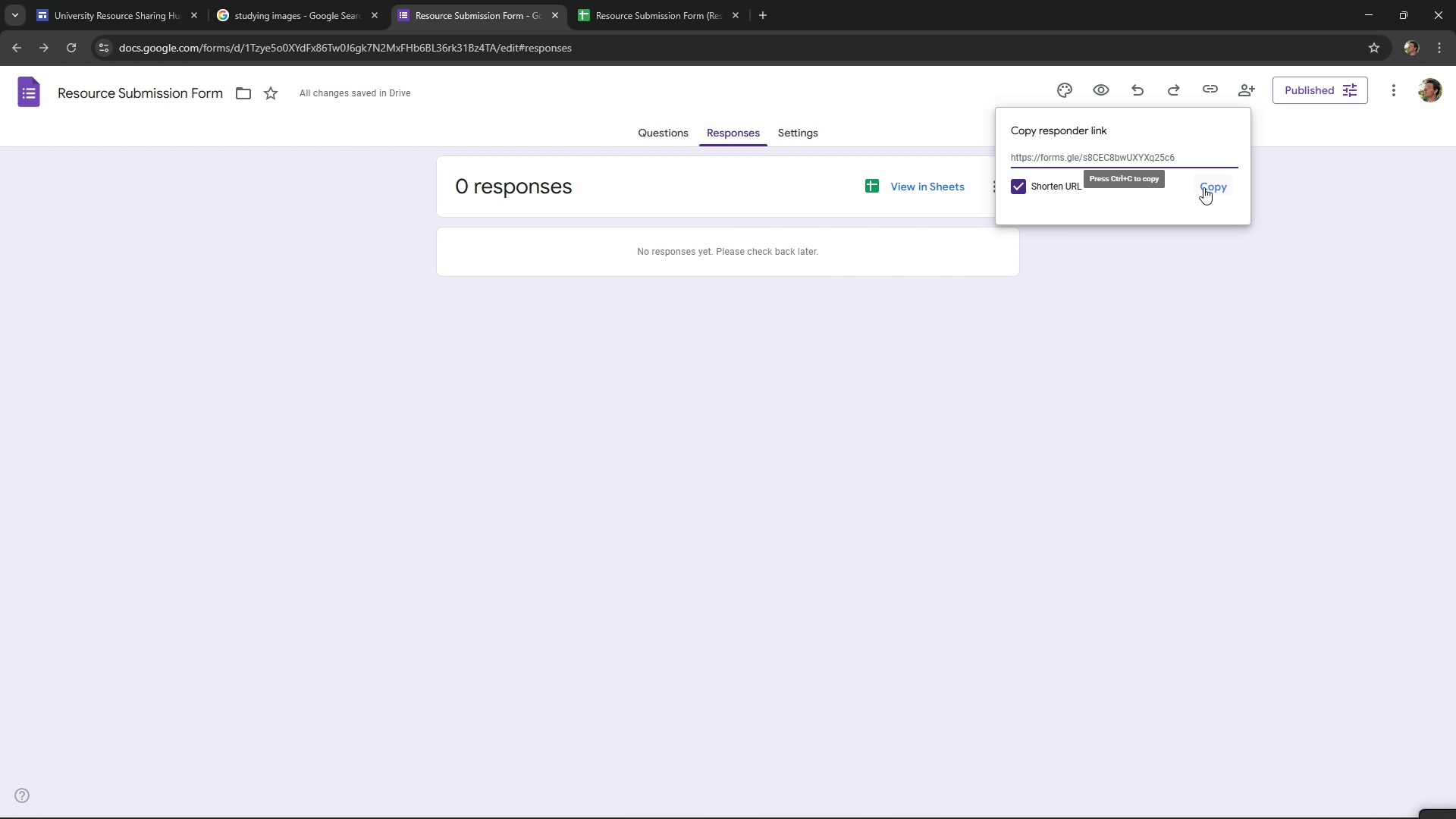 
key(Control+C)
 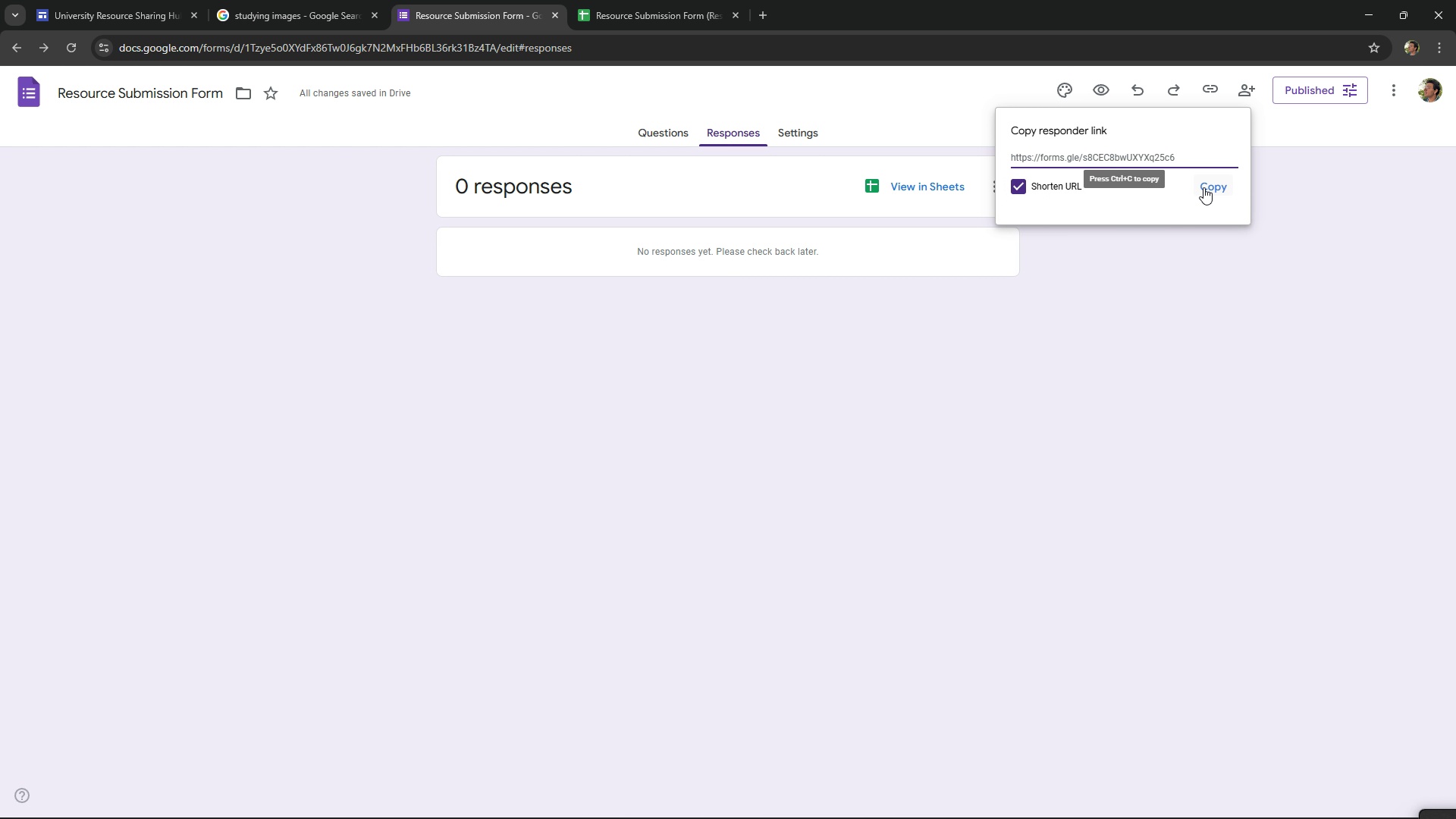 
key(Control+C)
 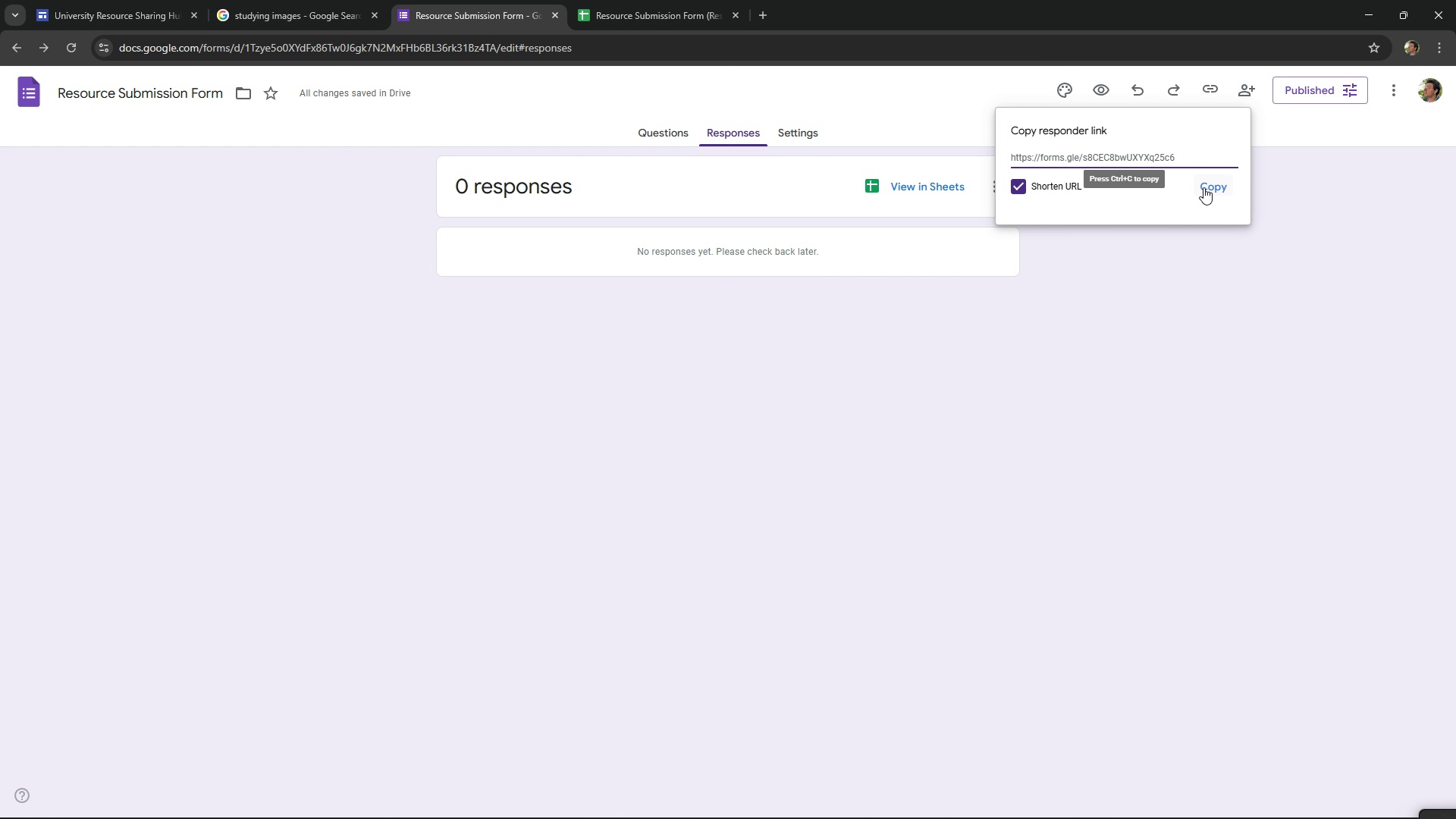 
key(Control+C)
 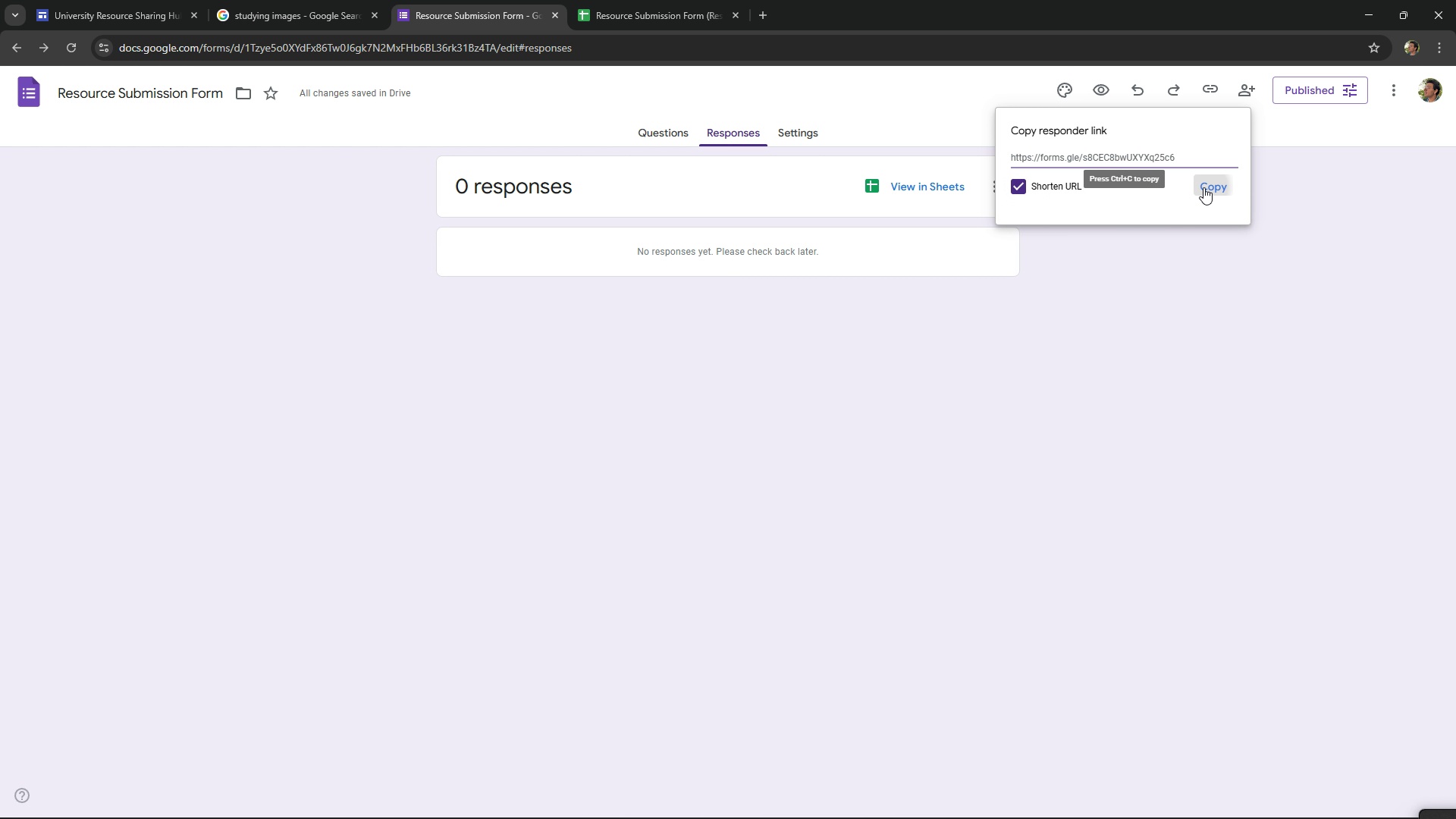 
left_click([1203, 187])
 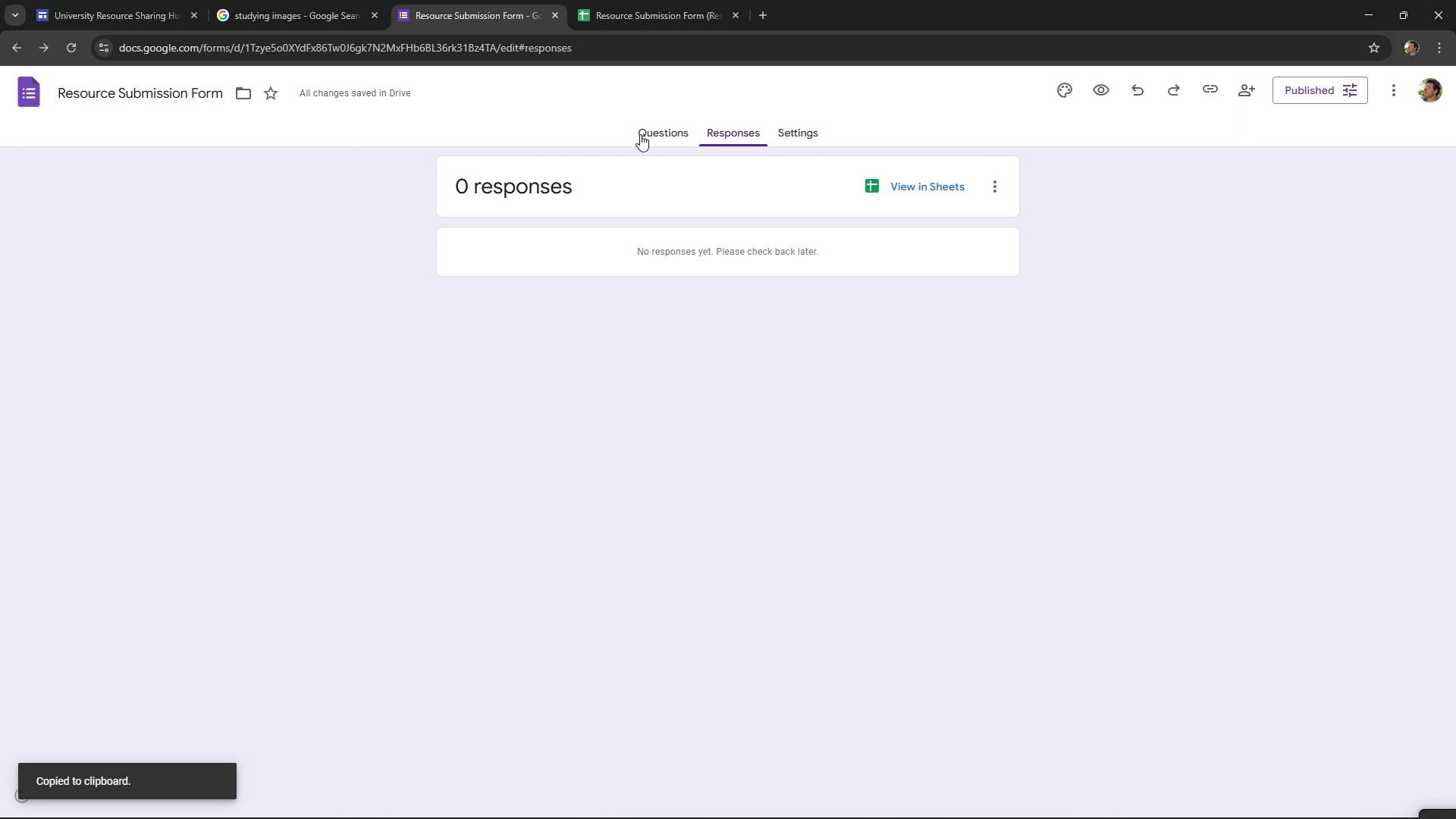 
left_click([641, 134])
 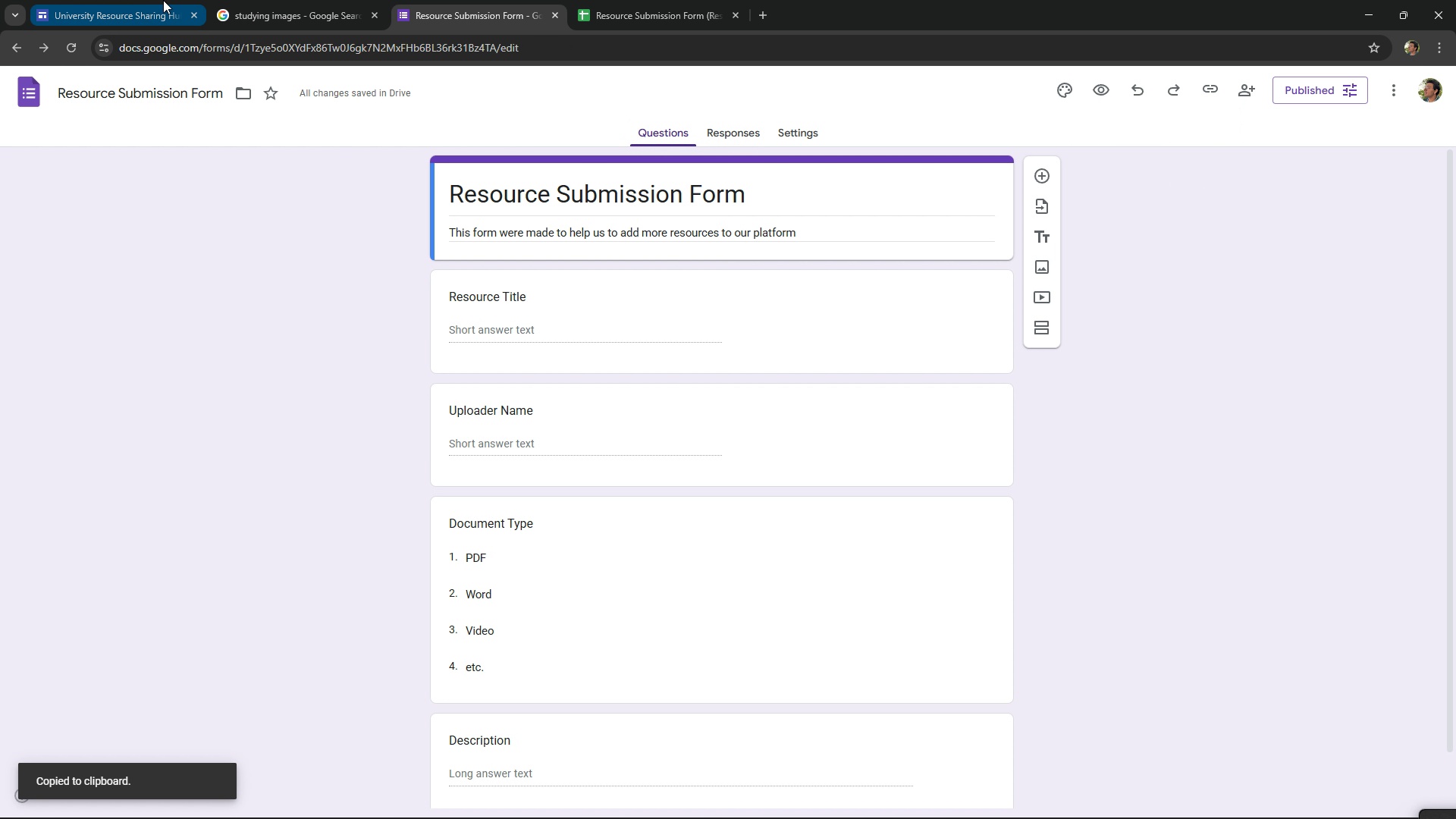 
left_click([164, 0])
 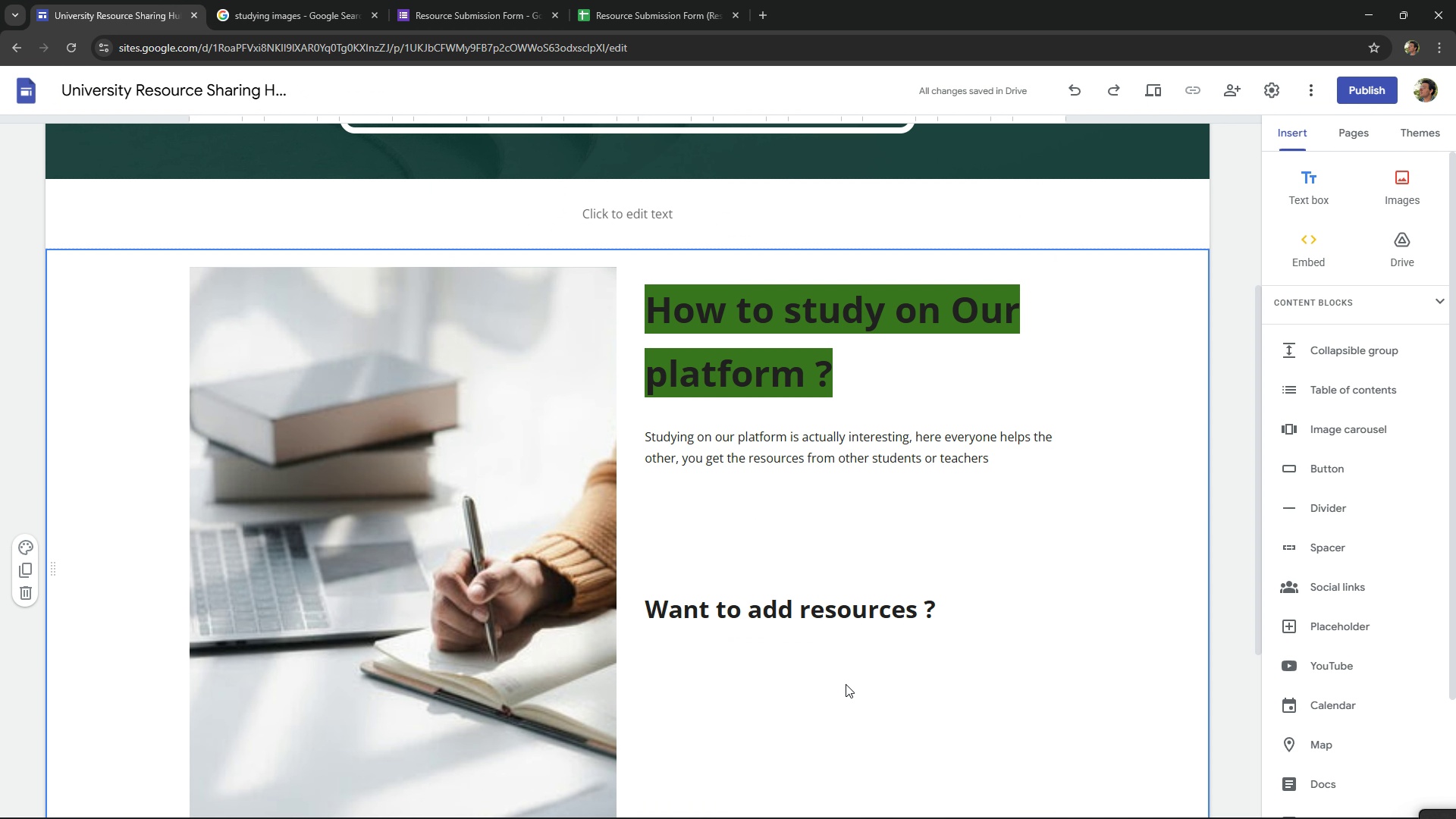 
left_click([828, 631])
 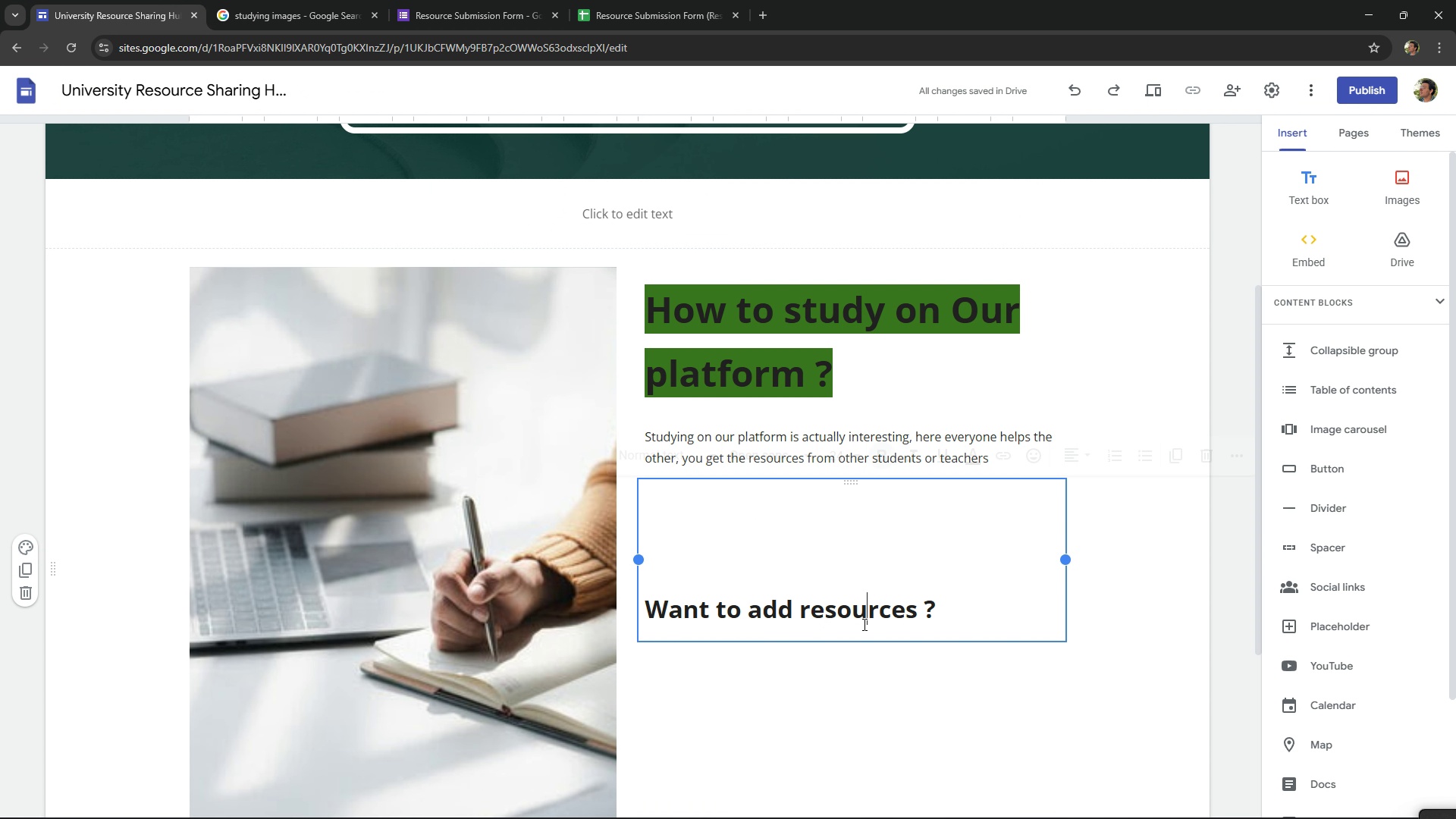 
left_click([863, 624])
 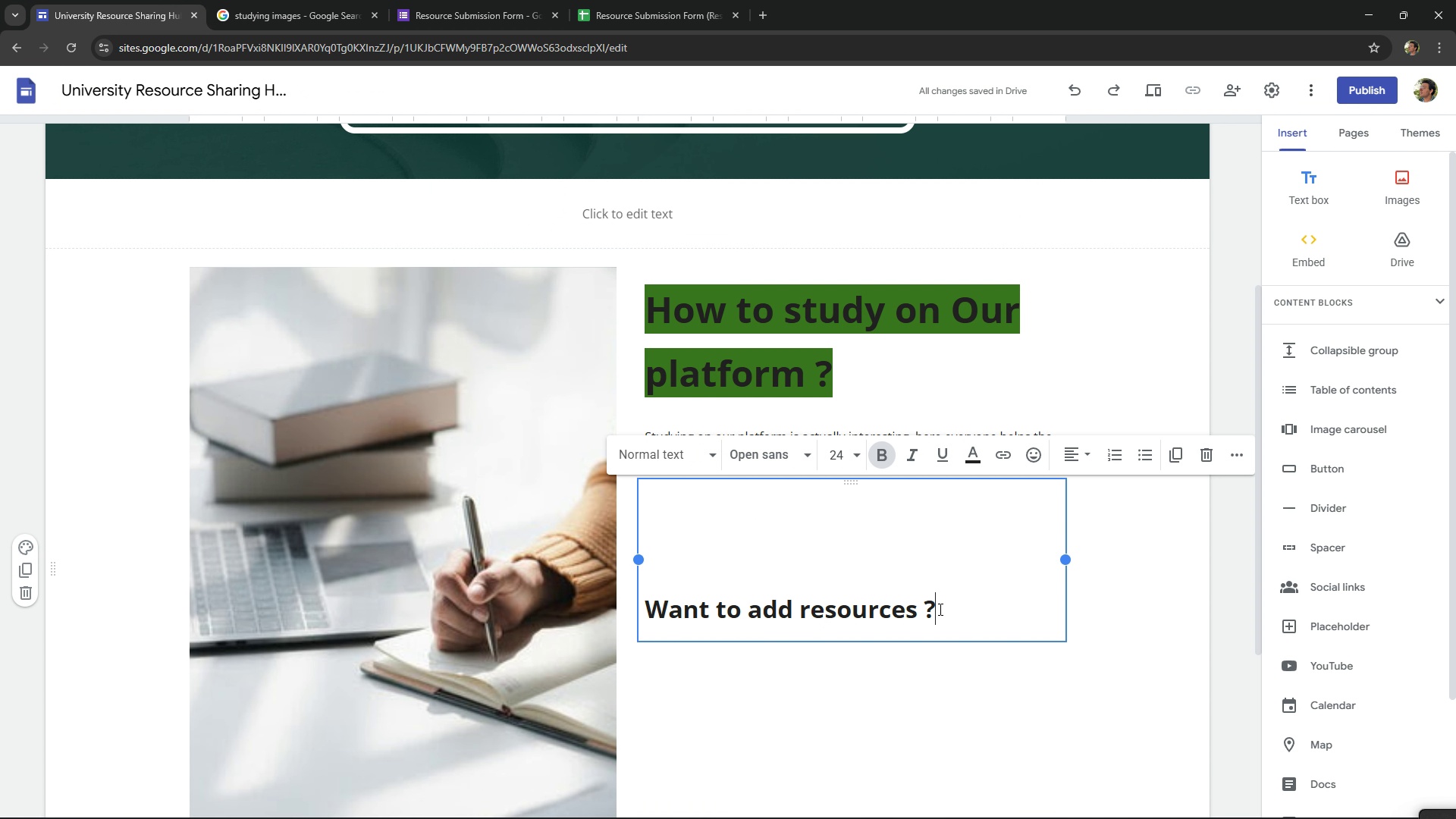 
left_click([939, 609])
 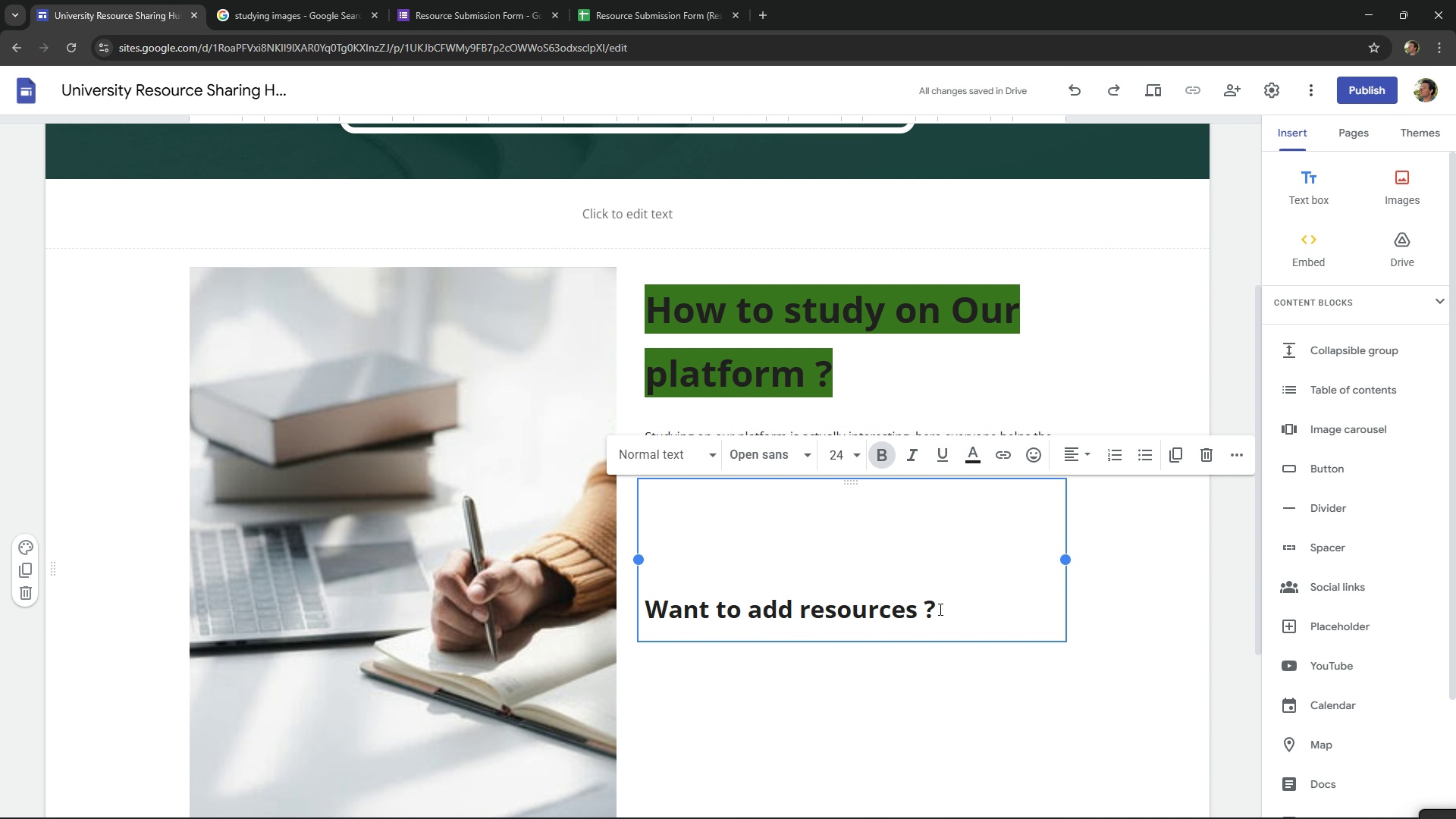 
key(NumpadEnter)
 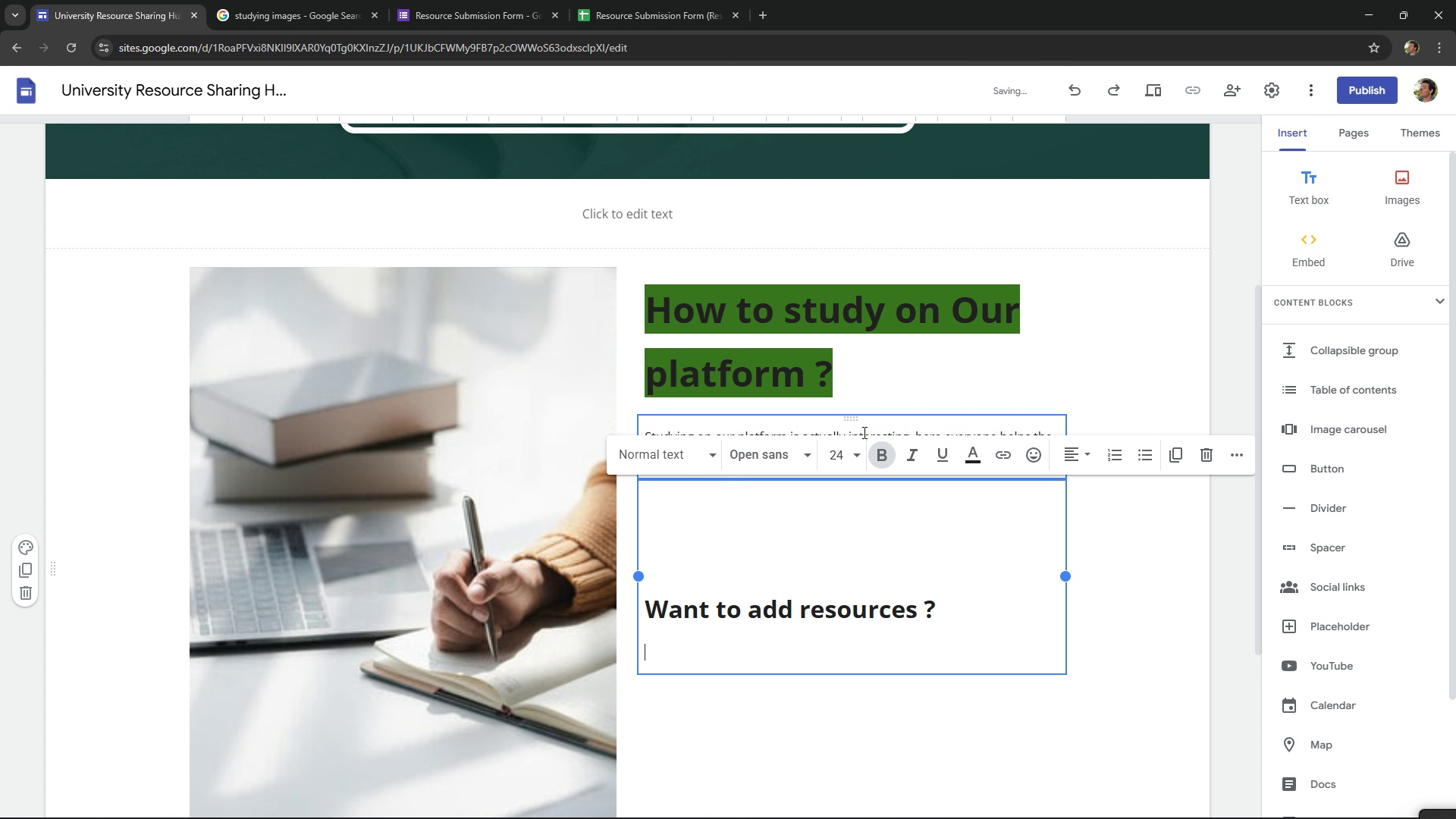 
left_click([856, 453])
 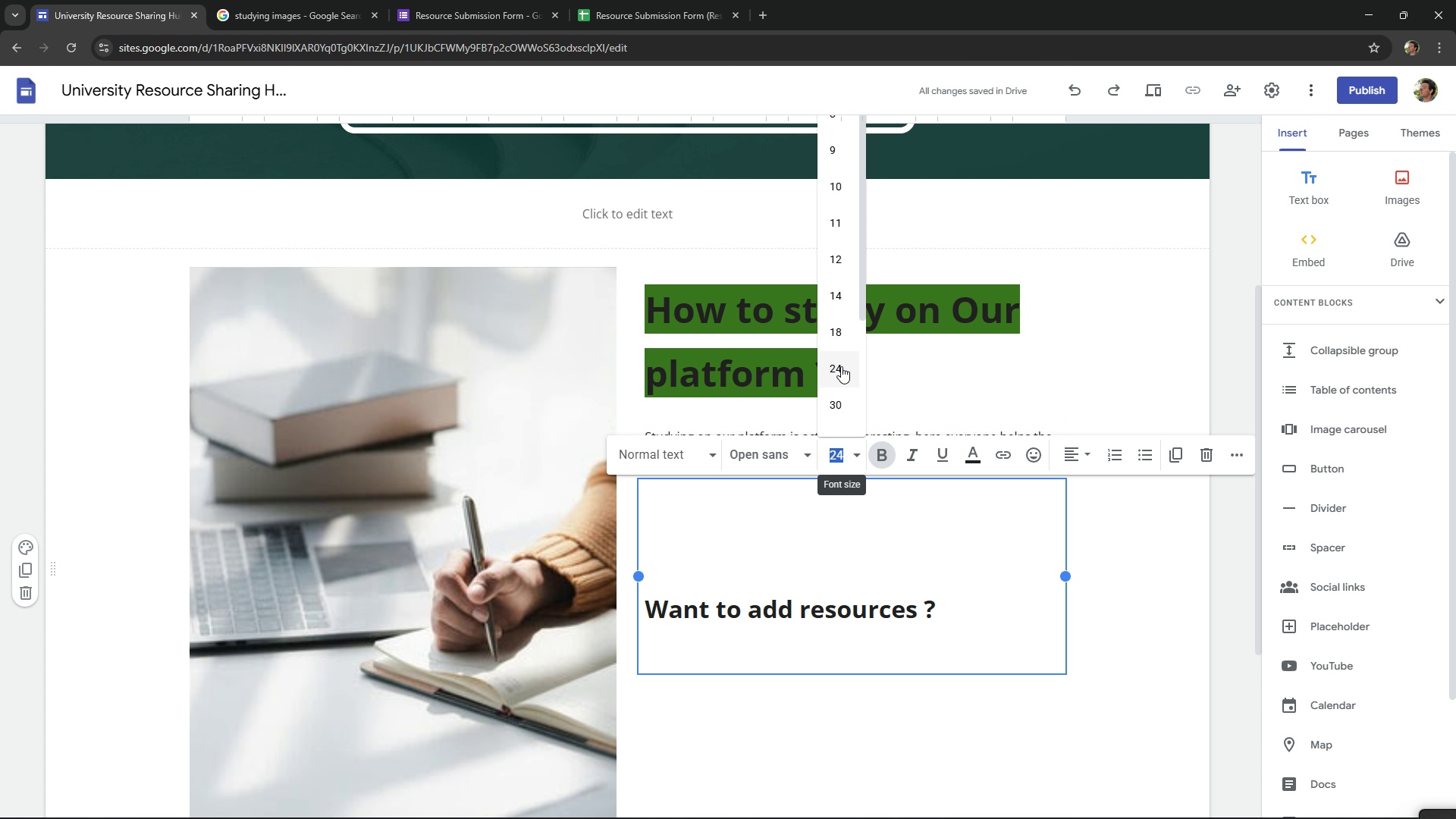 
left_click([844, 338])
 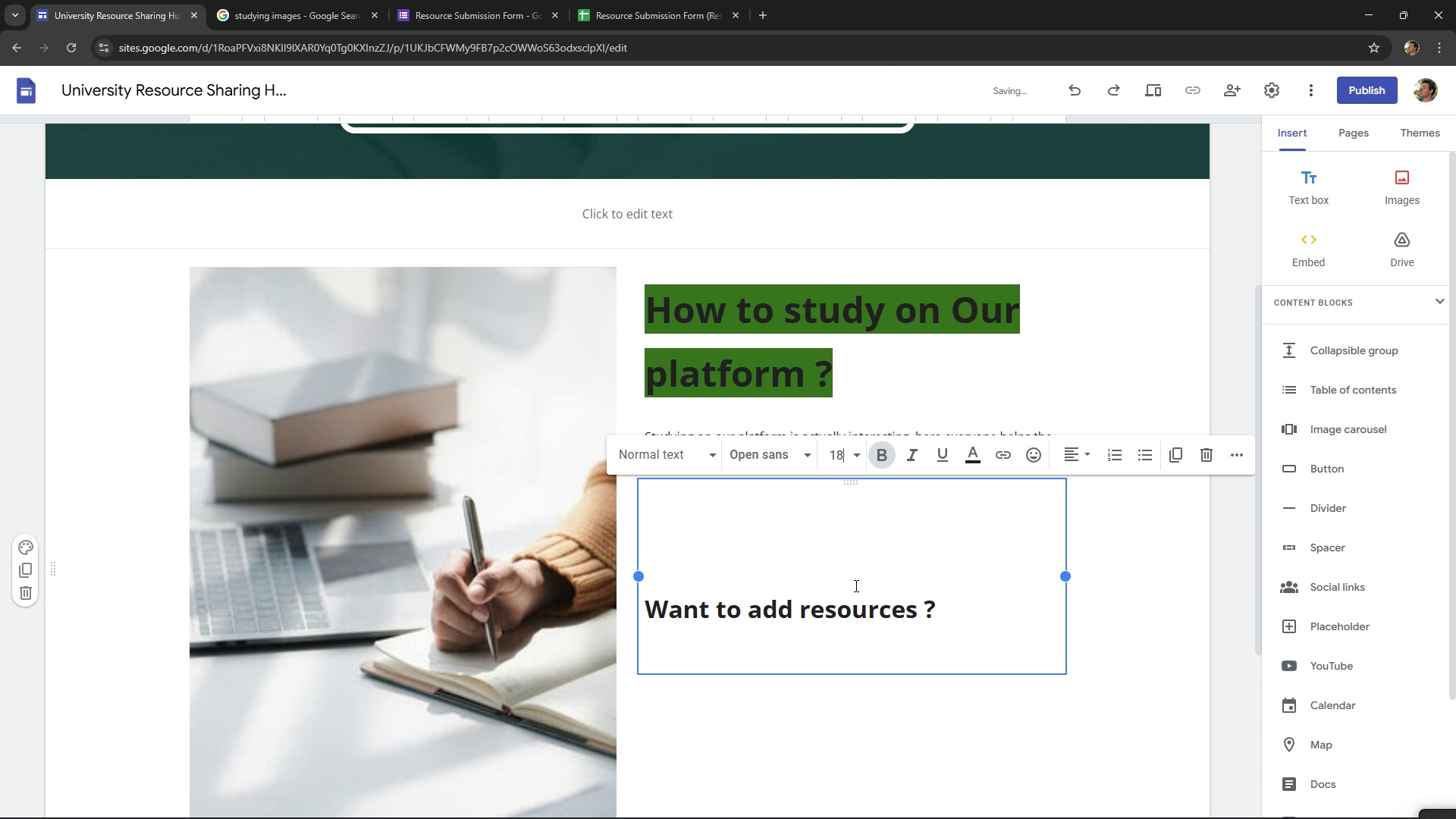 
key(S)
 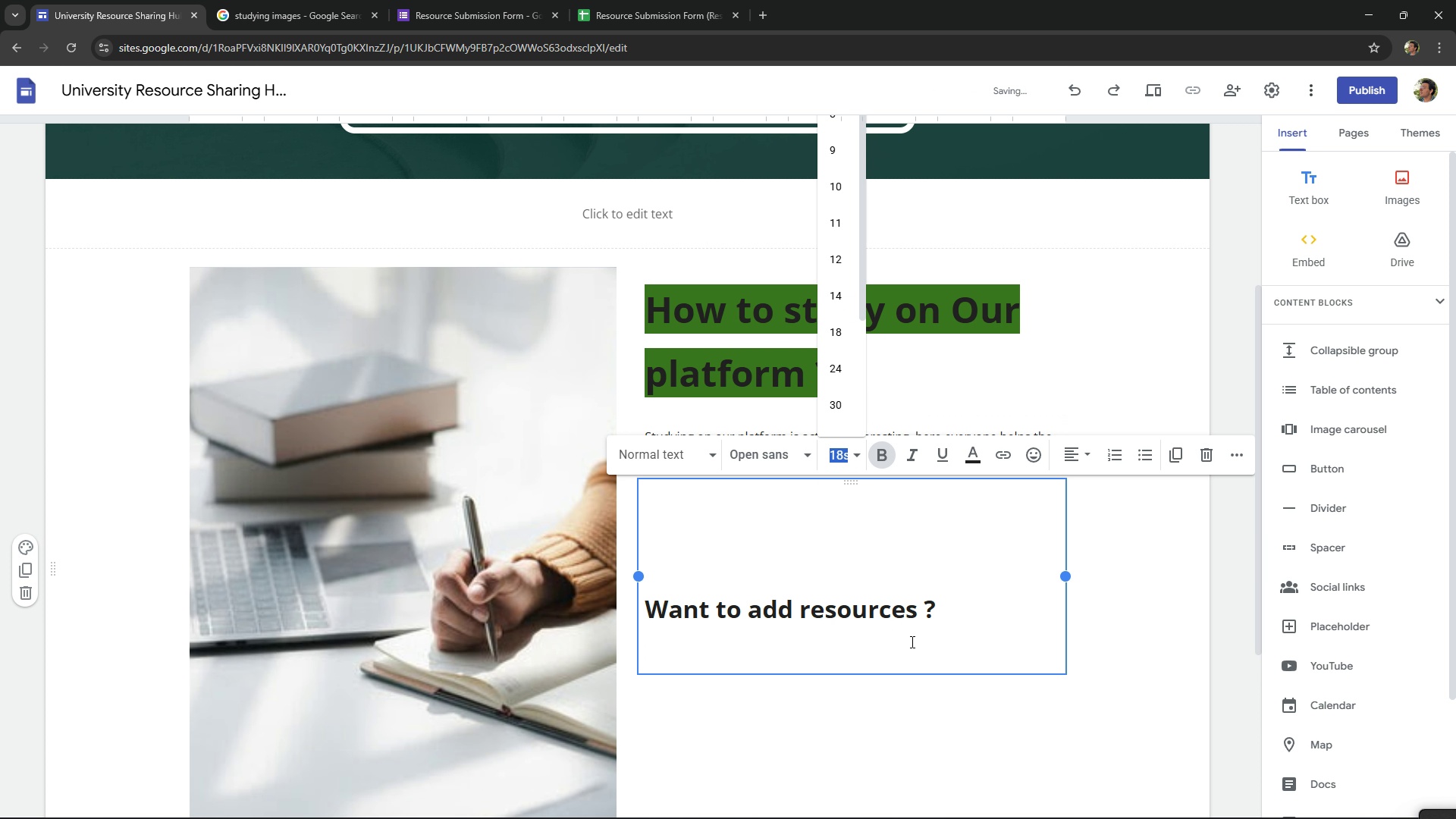 
left_click([936, 652])
 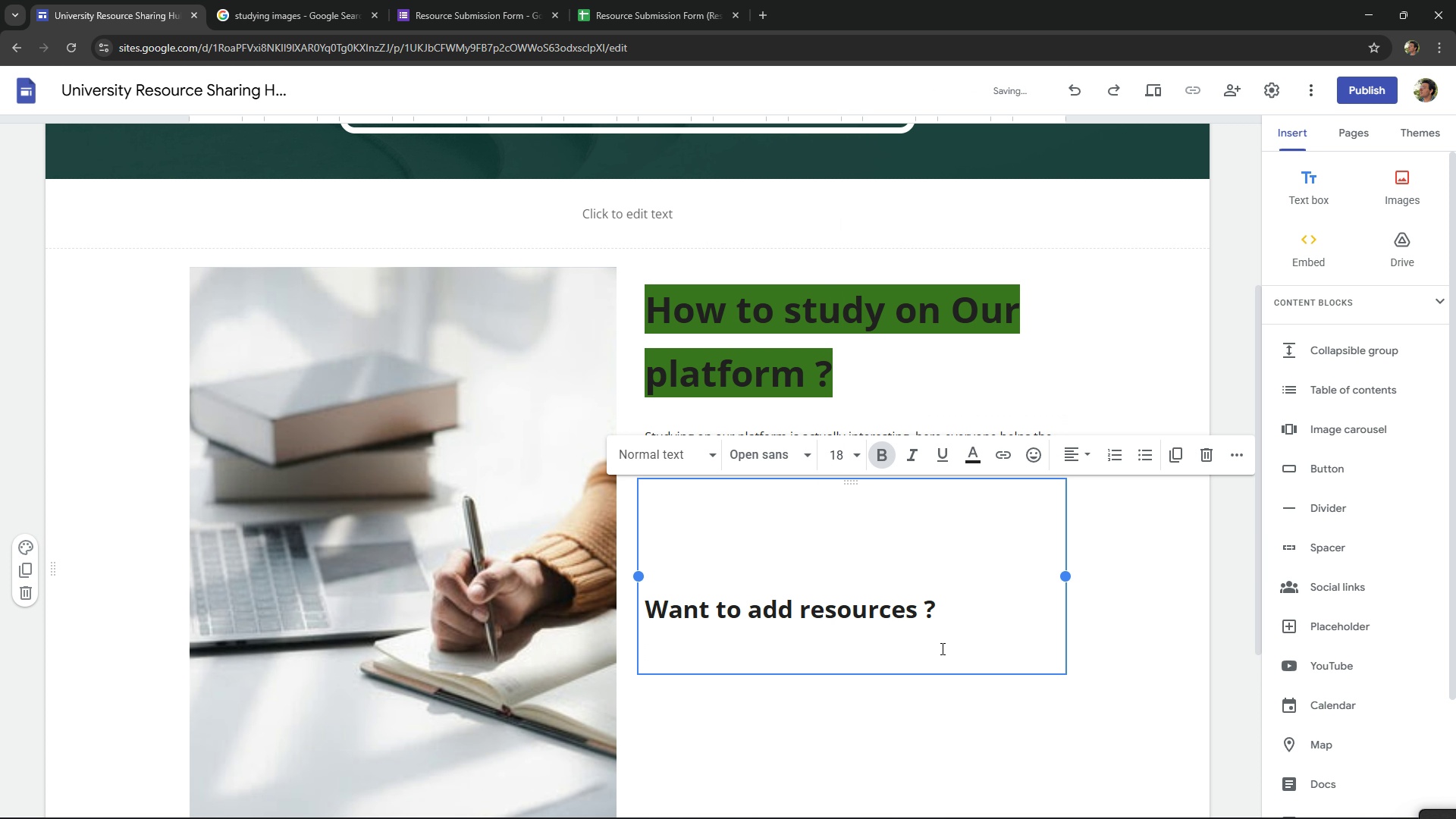 
type(s)
key(Backspace)
type(you can)
key(Backspace)
key(Backspace)
key(Backspace)
key(Backspace)
key(Backspace)
key(Backspace)
key(Backspace)
type(Y)
key(Backspace)
type(if y)
key(Backspace)
key(Backspace)
key(Backspace)
key(Backspace)
type(If you har)
key(Backspace)
type(ve resources)
key(Backspace)
key(Backspace)
type(s)
key(Backspace)
type(es s)
key(Backspace)
type(t)
key(Backspace)
type(you want to add you can use our form )
 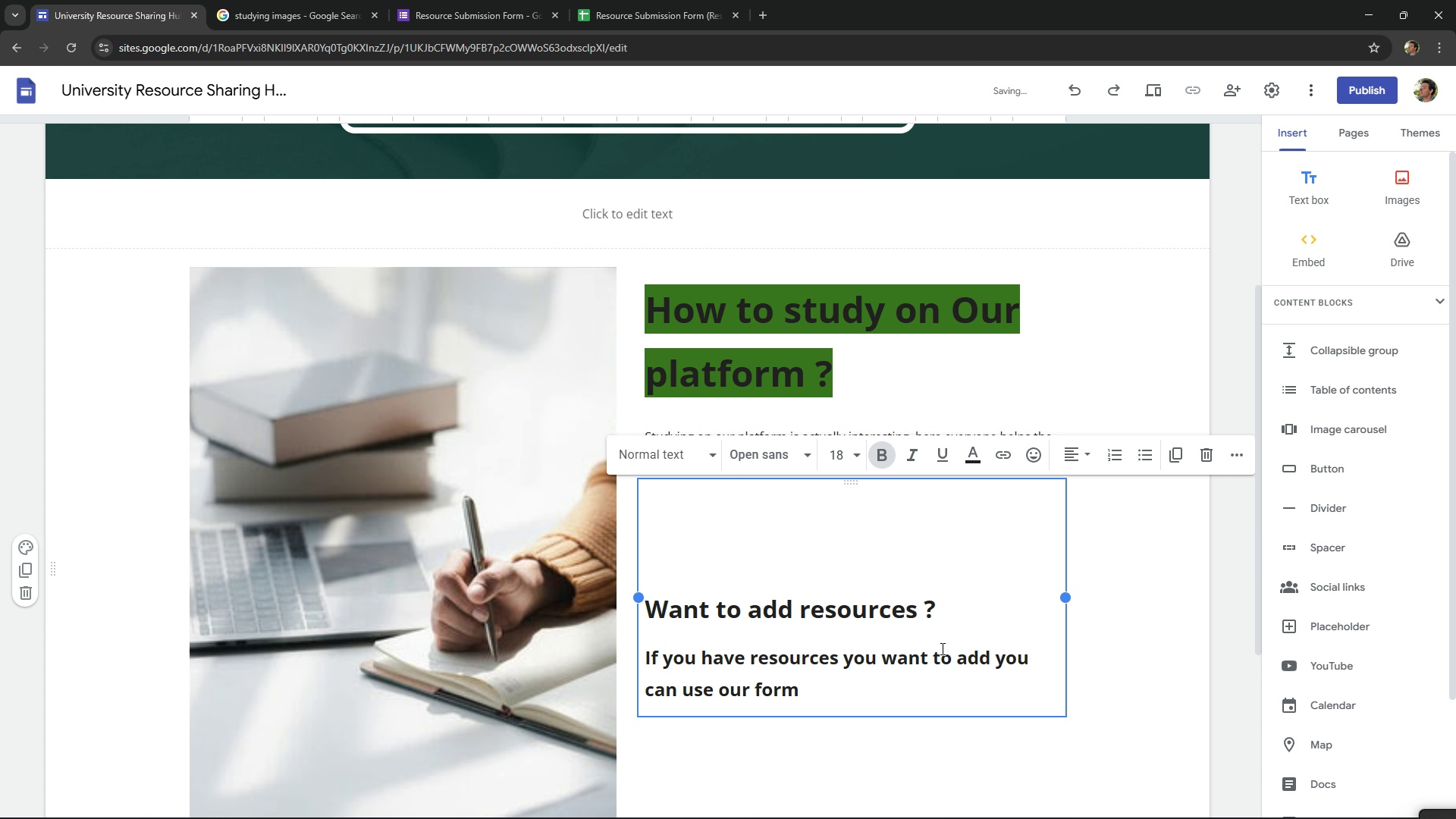 
key(Shift+Enter)
 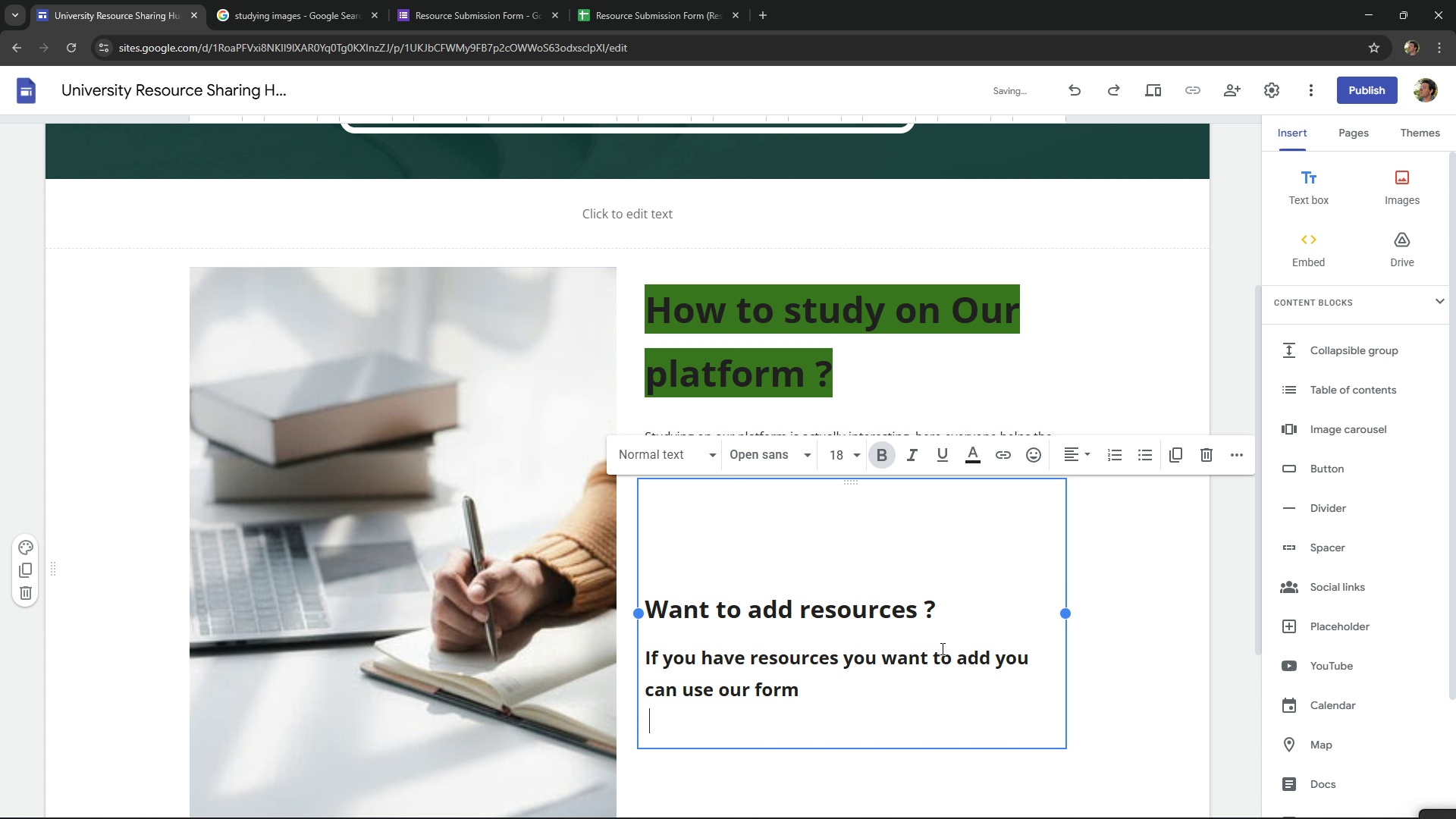 
key(Space)
 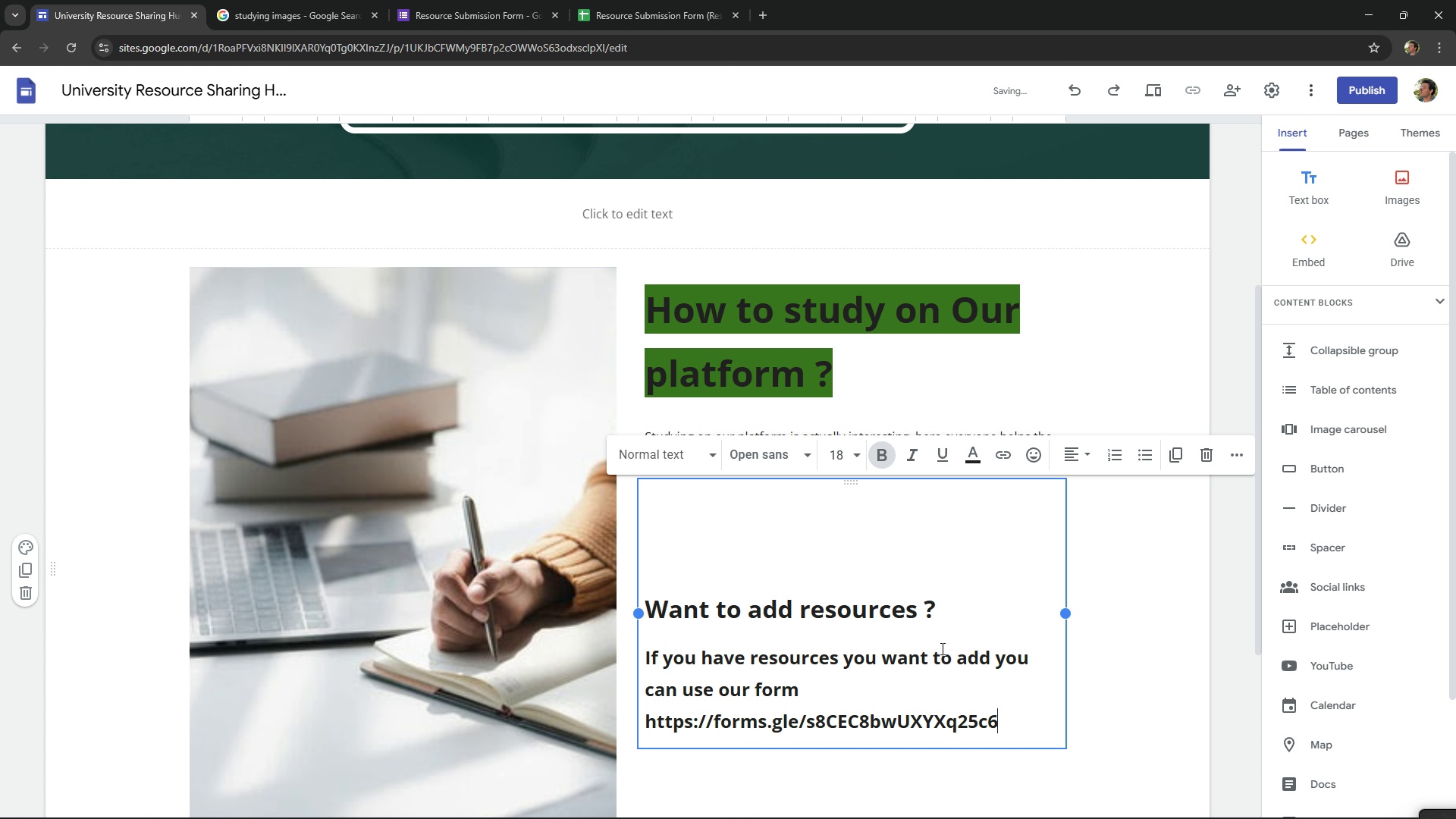 
key(Control+ControlLeft)
 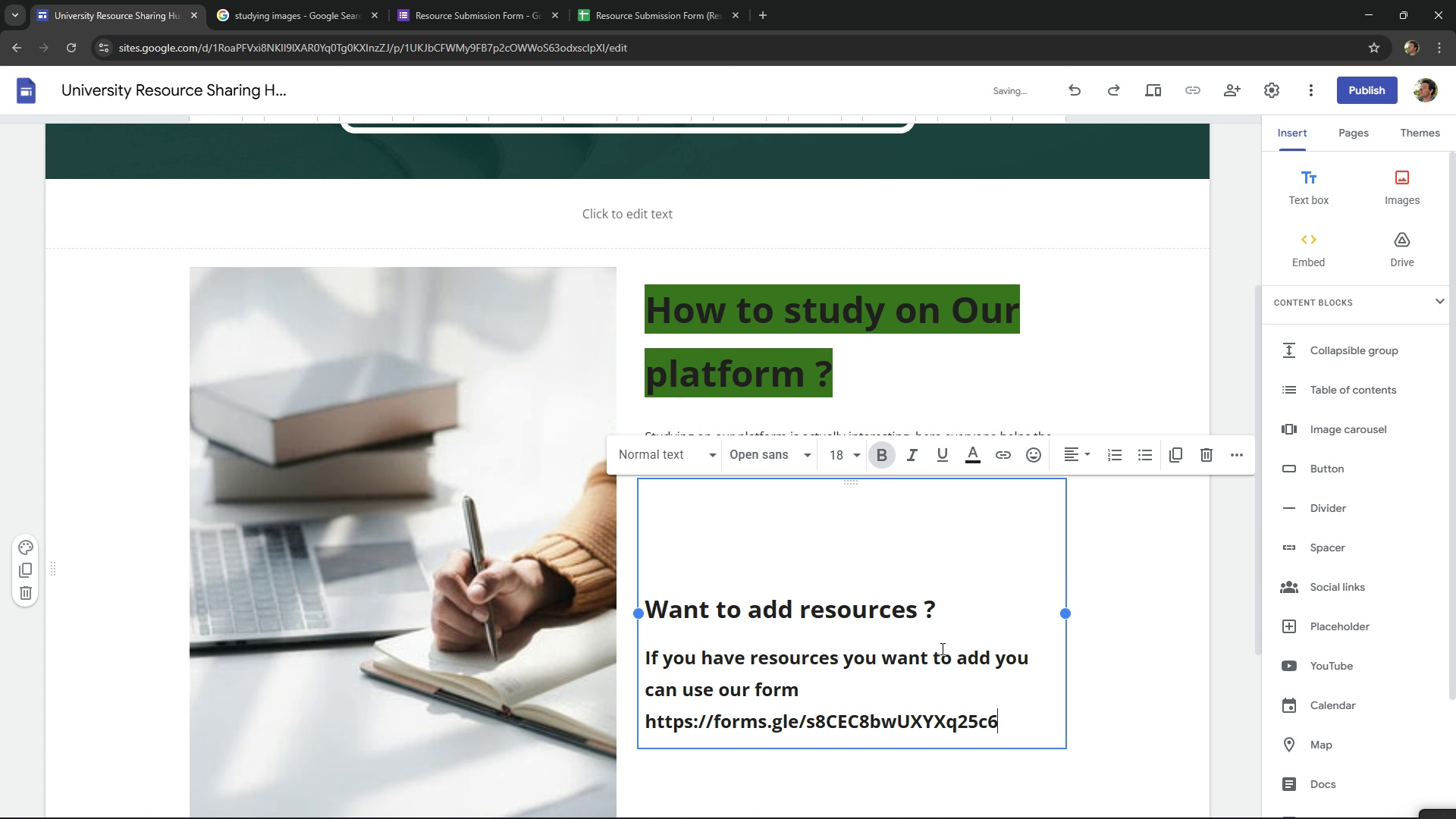 
key(Control+V)
 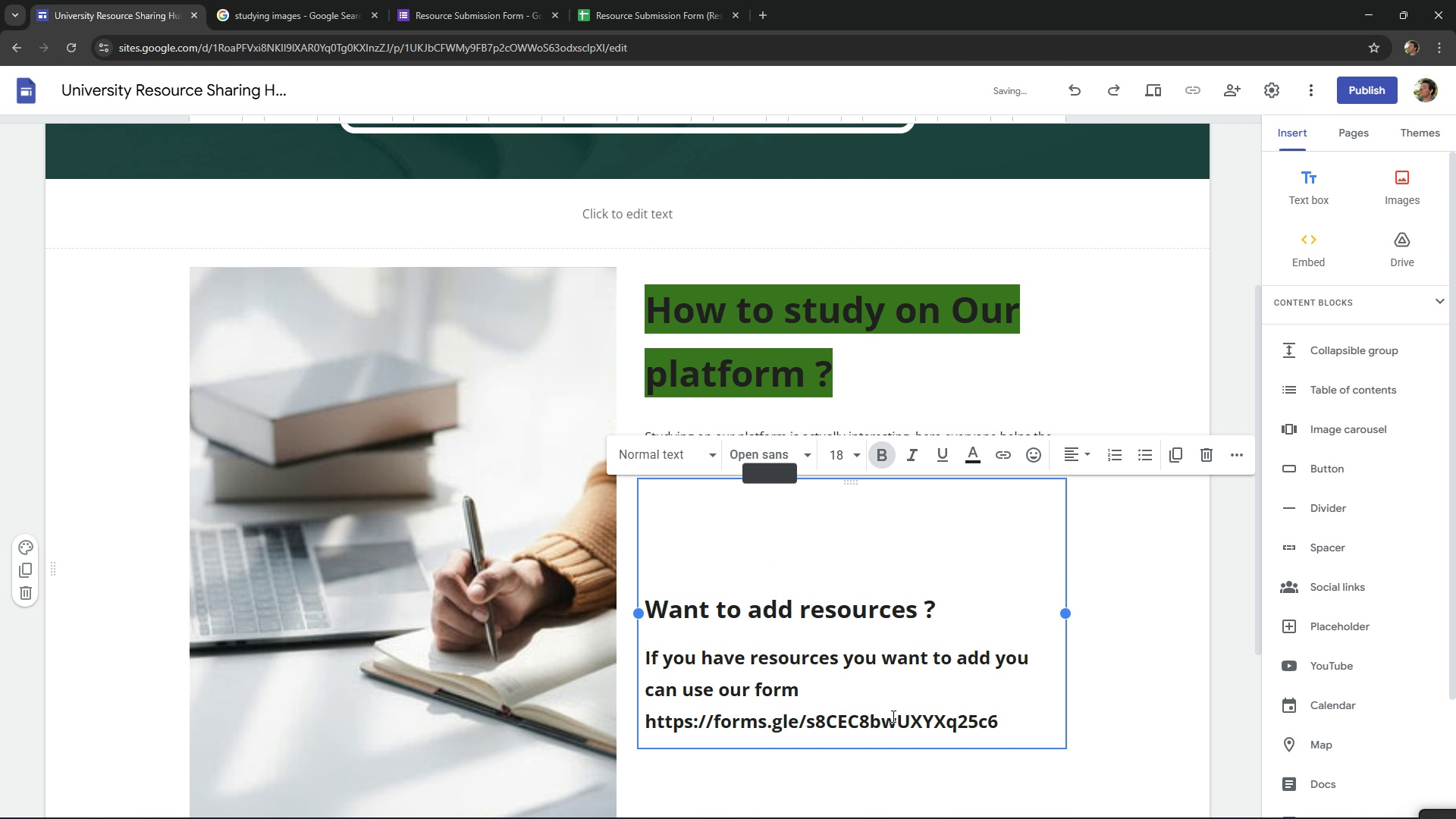 
left_click([906, 701])
 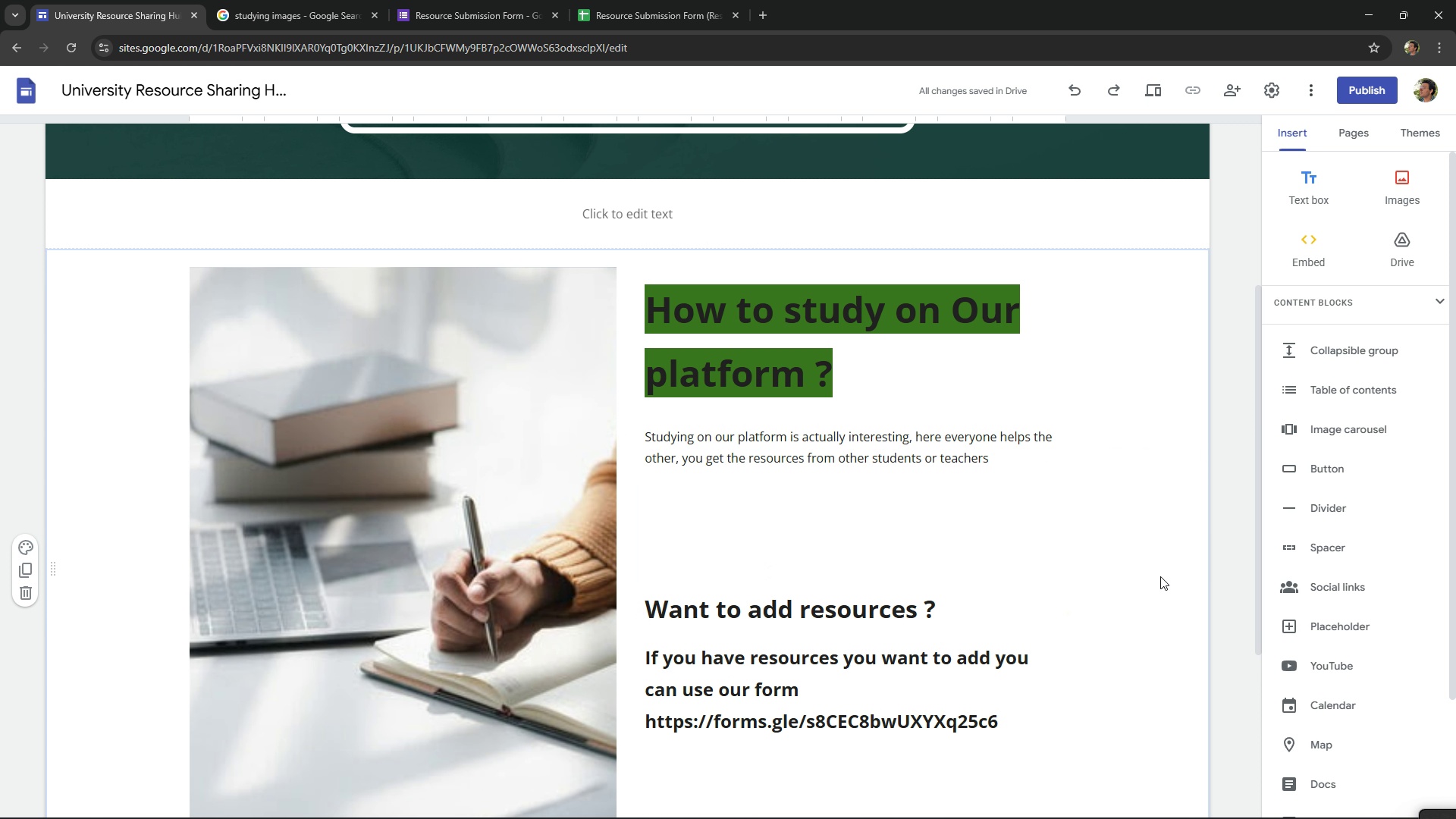 
left_click([1160, 576])
 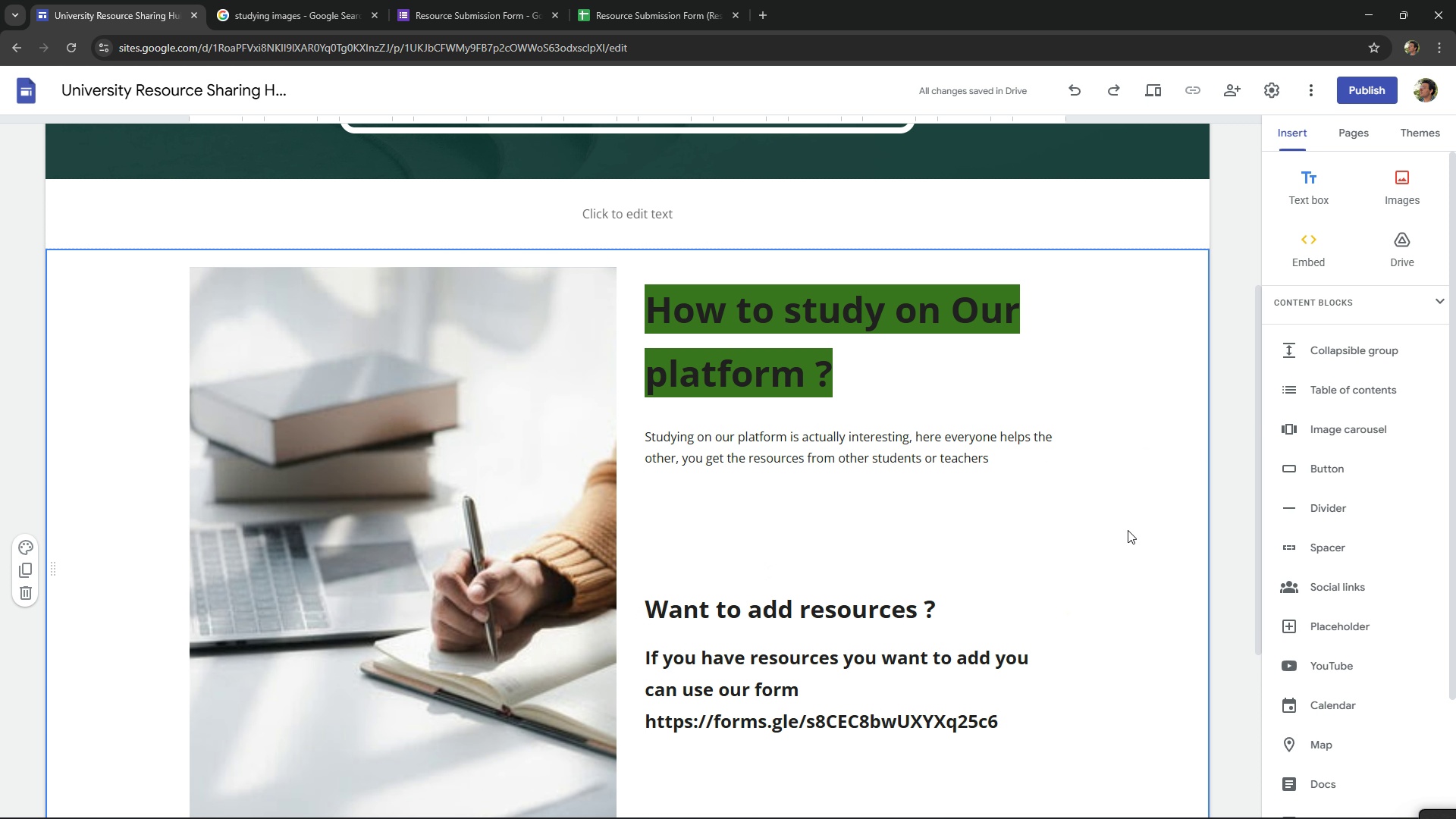 
scroll: coordinate [1130, 517], scroll_direction: down, amount: 5.0
 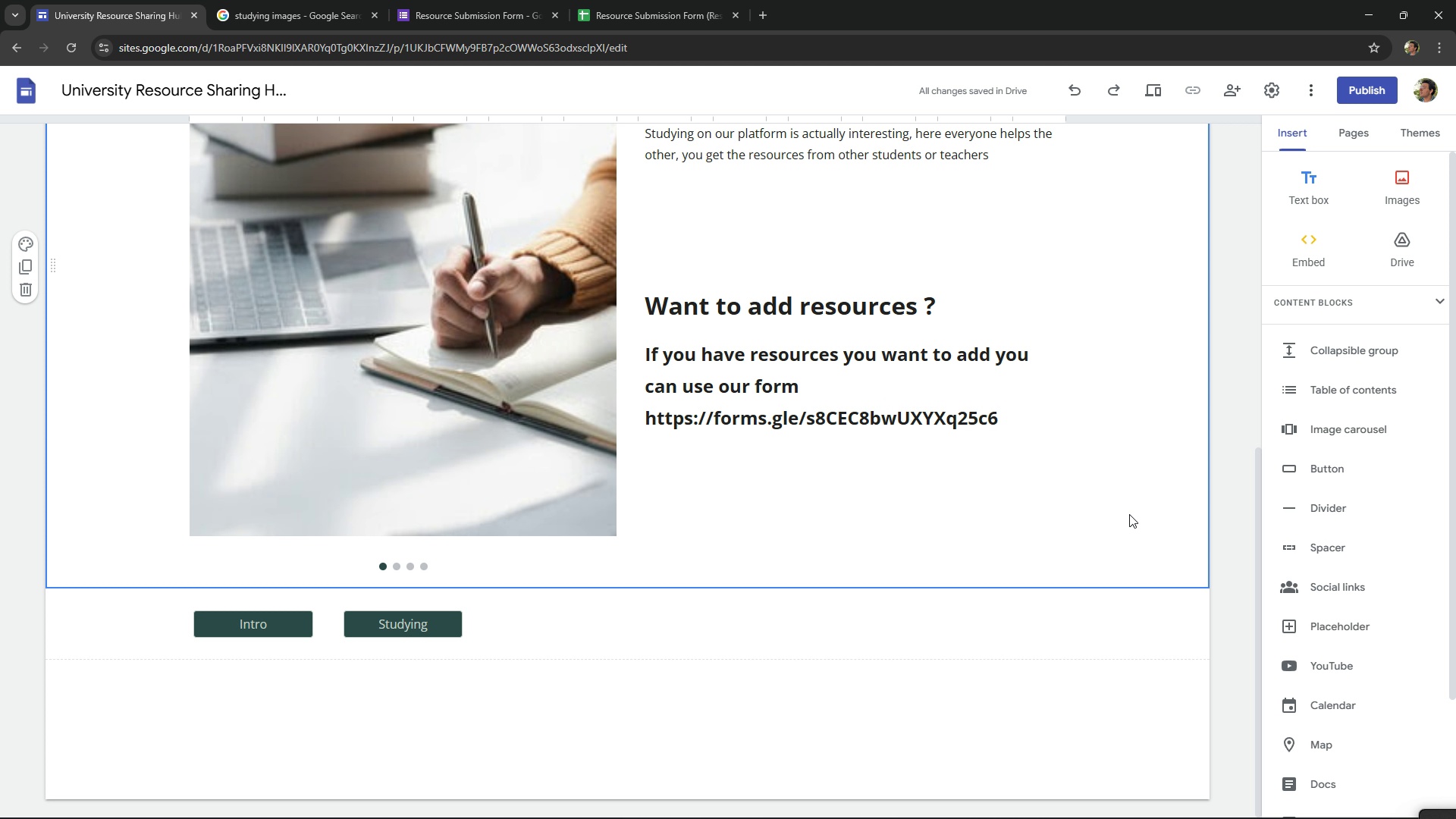 
scroll: coordinate [1123, 504], scroll_direction: up, amount: 1.0
 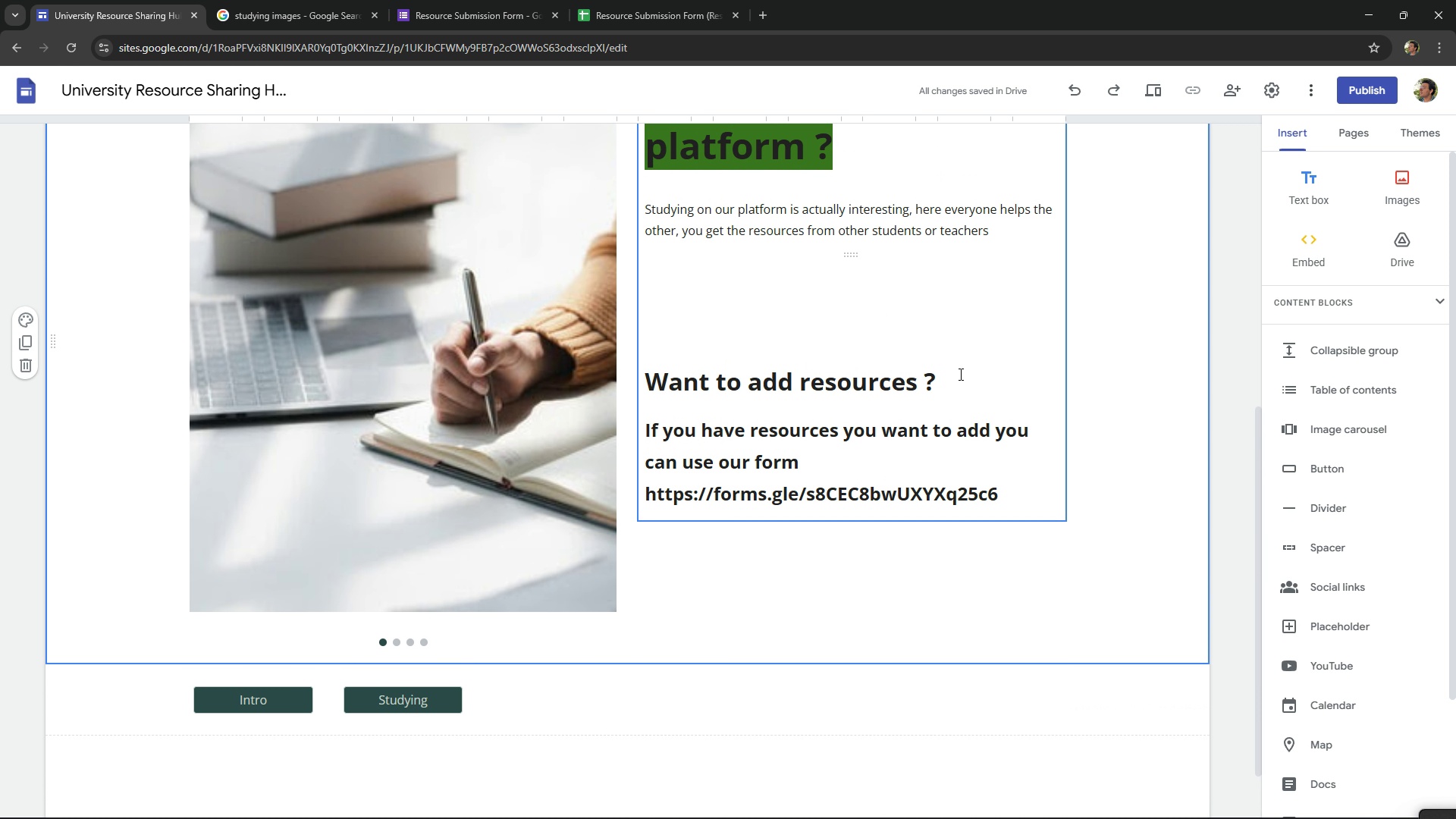 
left_click_drag(start_coordinate=[959, 374], to_coordinate=[643, 376])
 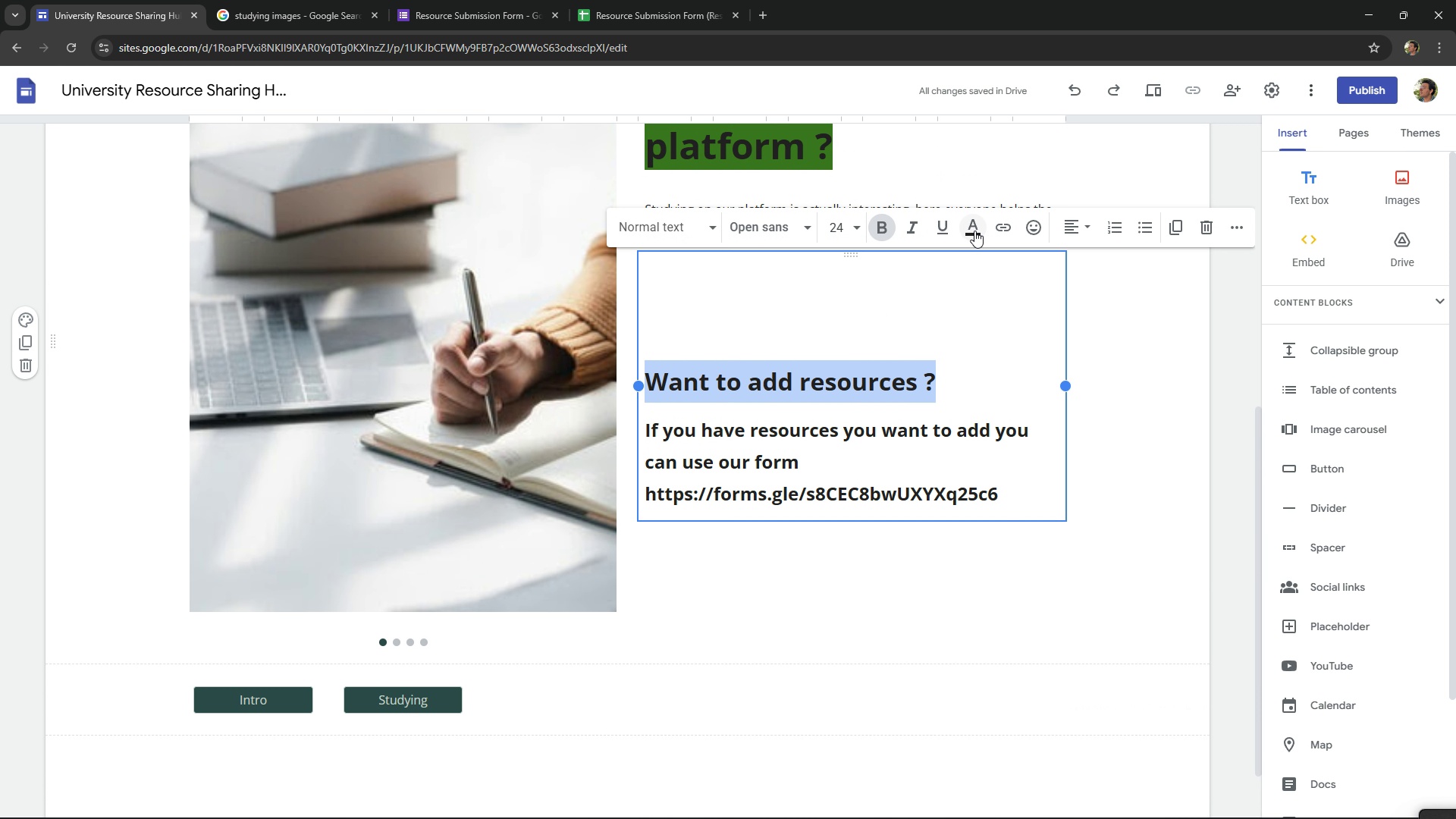 
left_click([974, 231])
 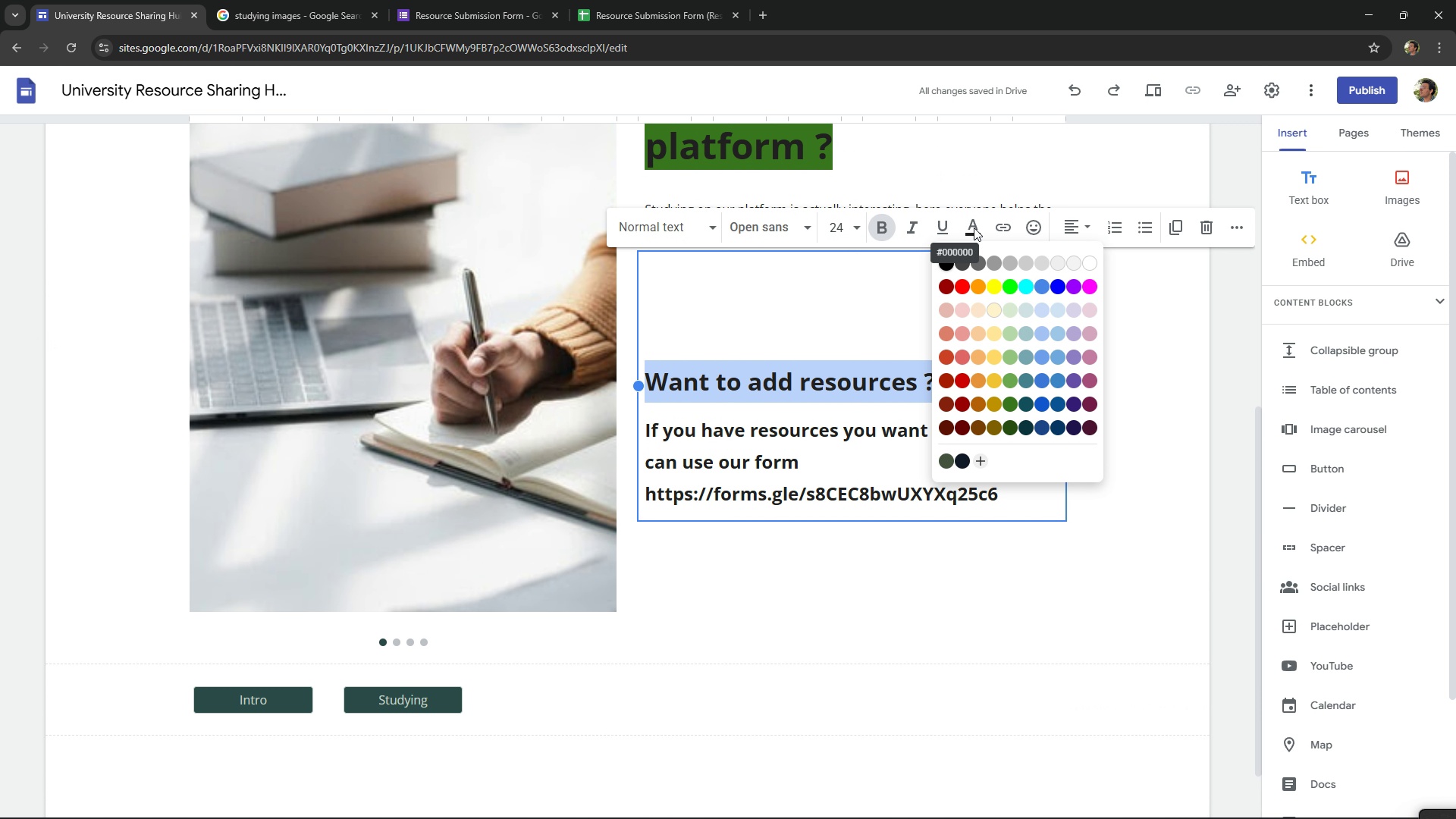 
left_click([974, 222])
 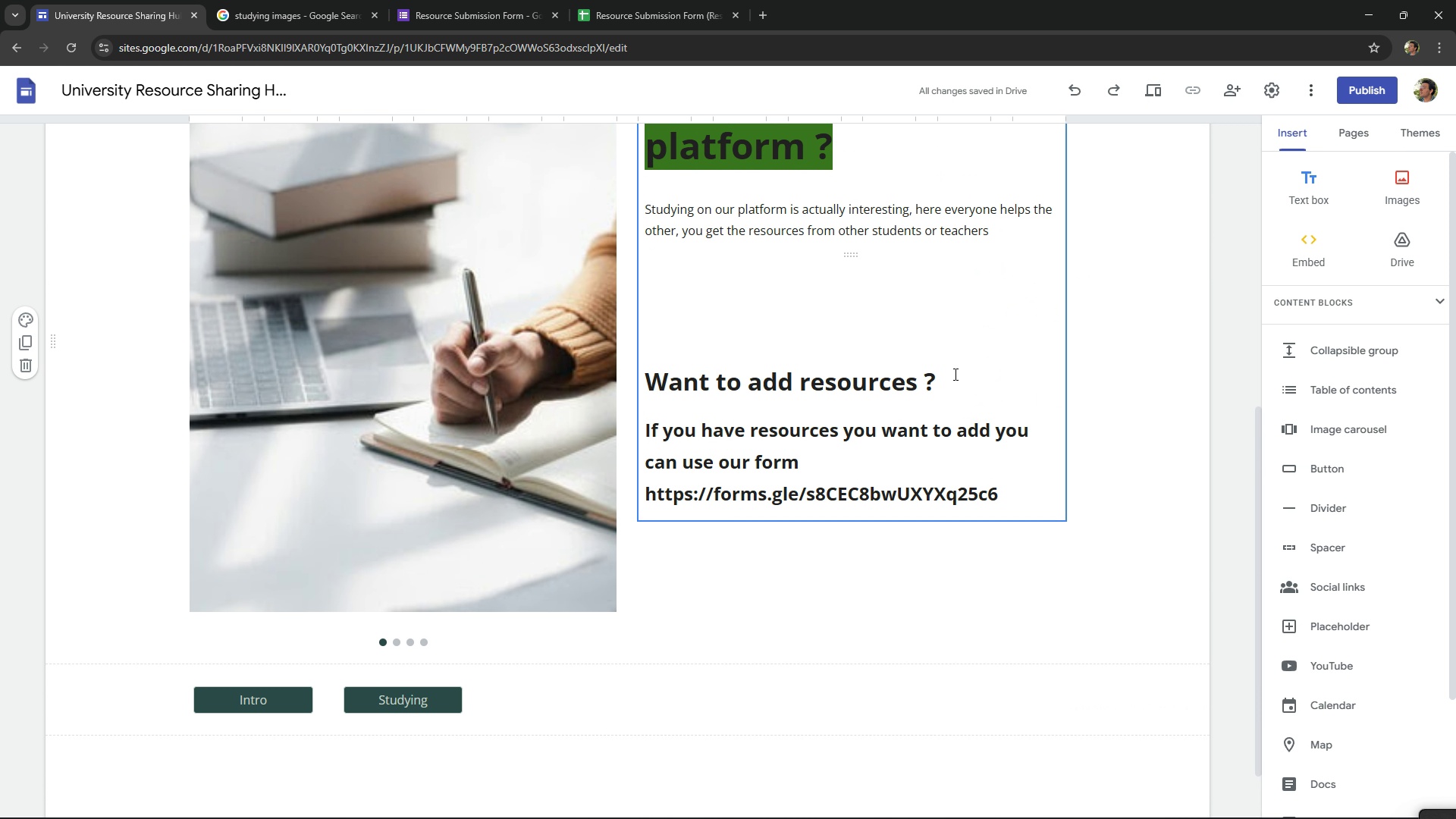 
left_click_drag(start_coordinate=[954, 375], to_coordinate=[643, 392])
 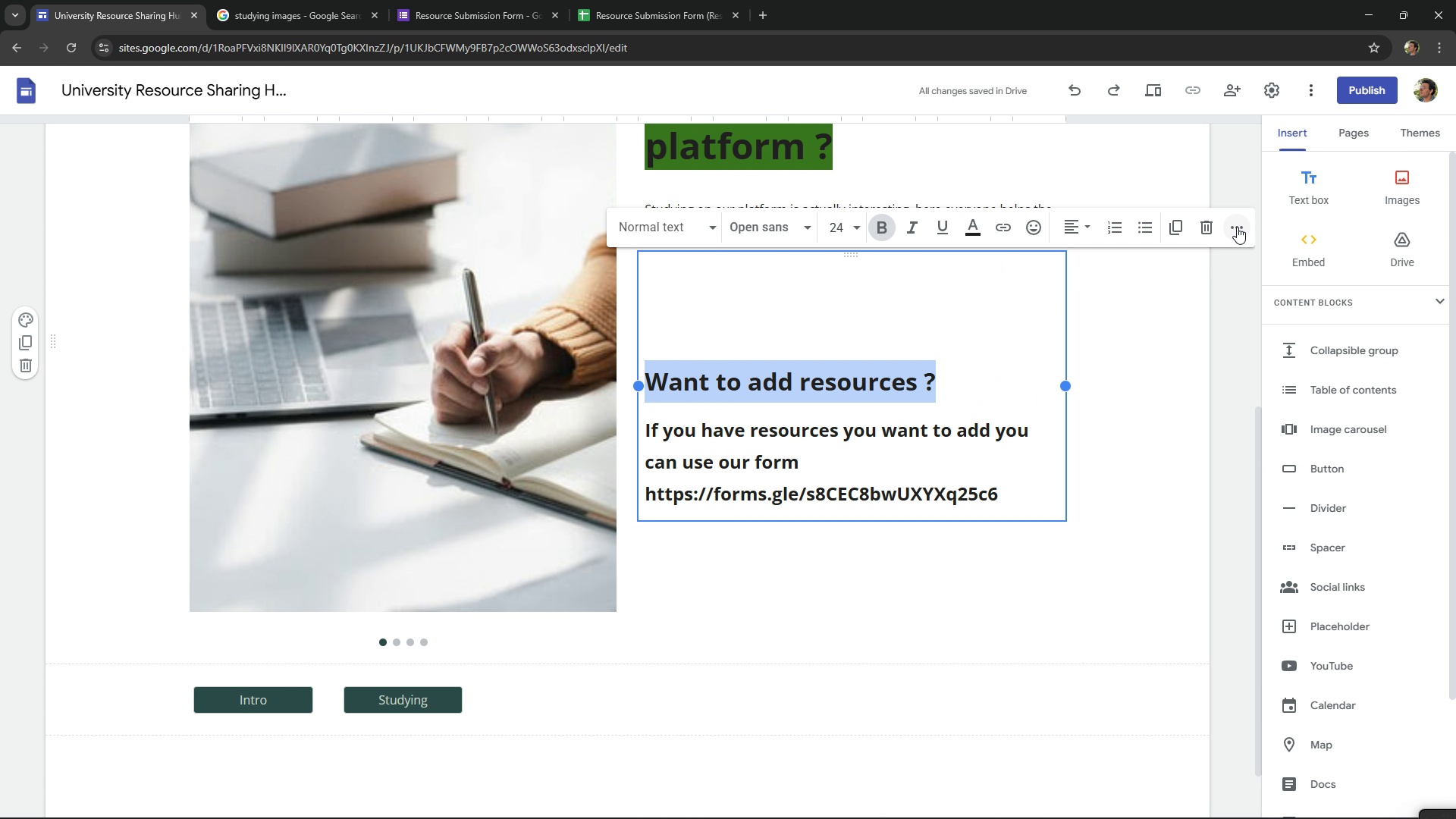 
left_click([1237, 227])
 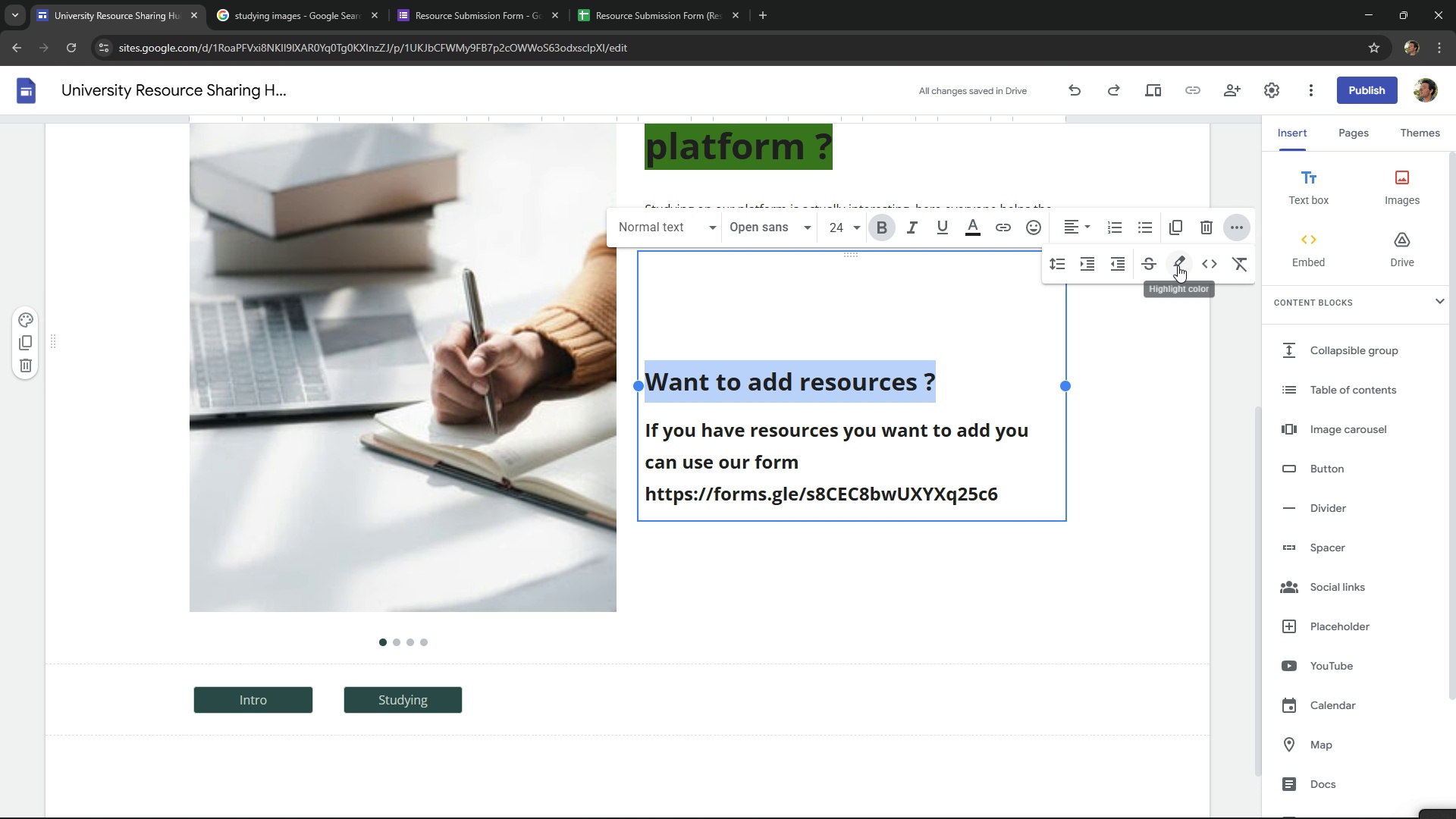 
left_click([1178, 265])
 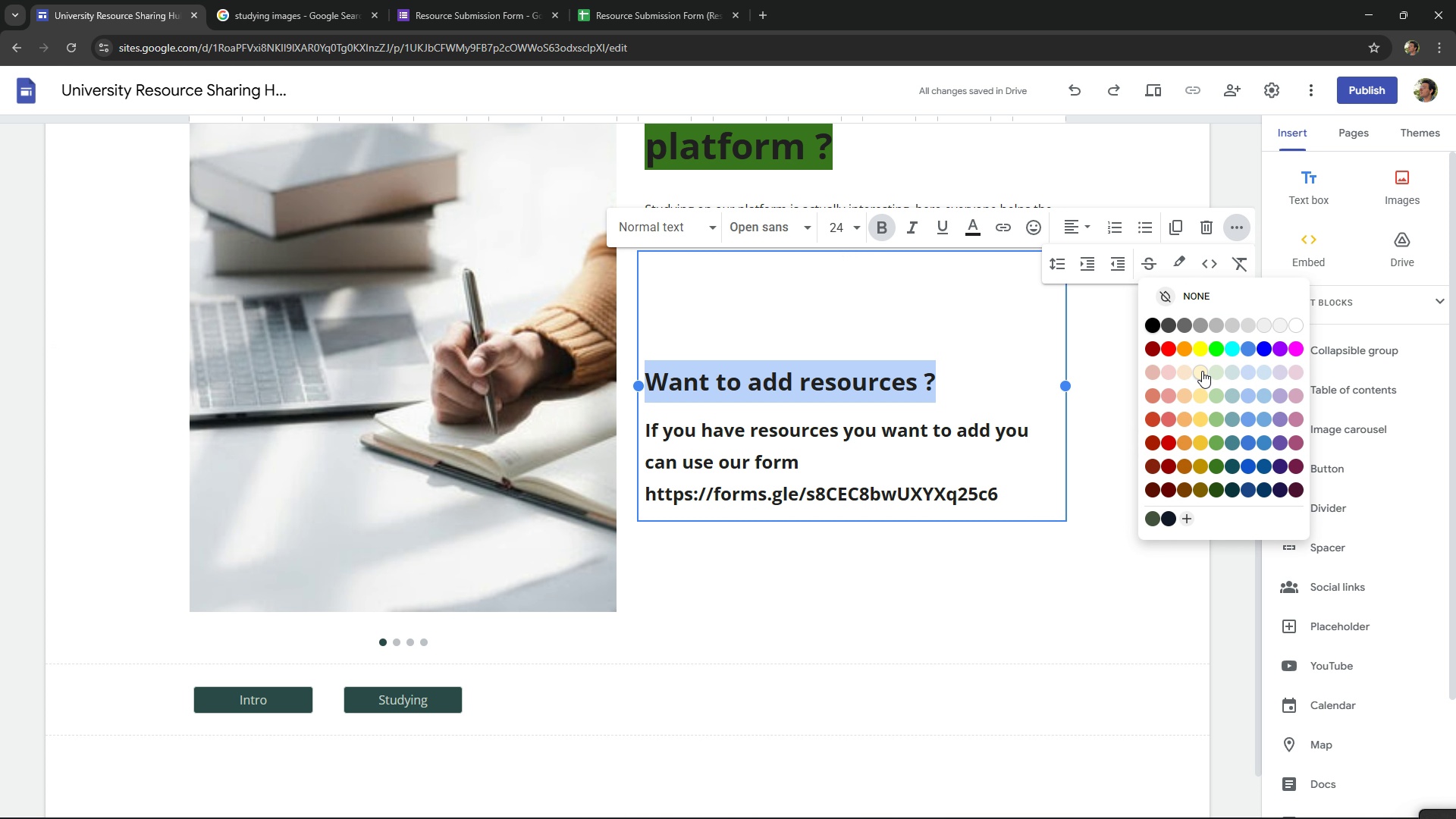 
left_click([1201, 371])
 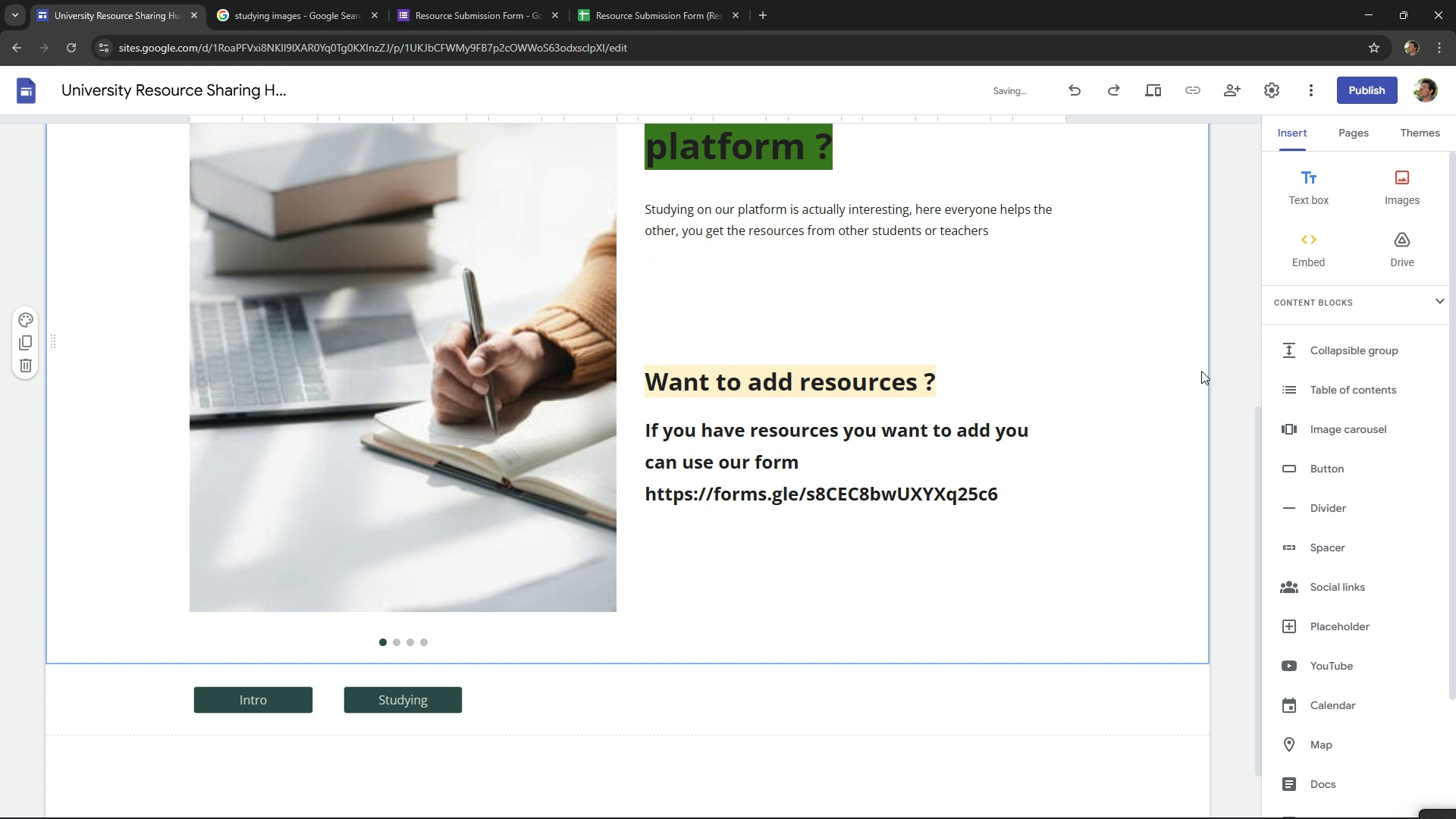 
left_click([1201, 371])
 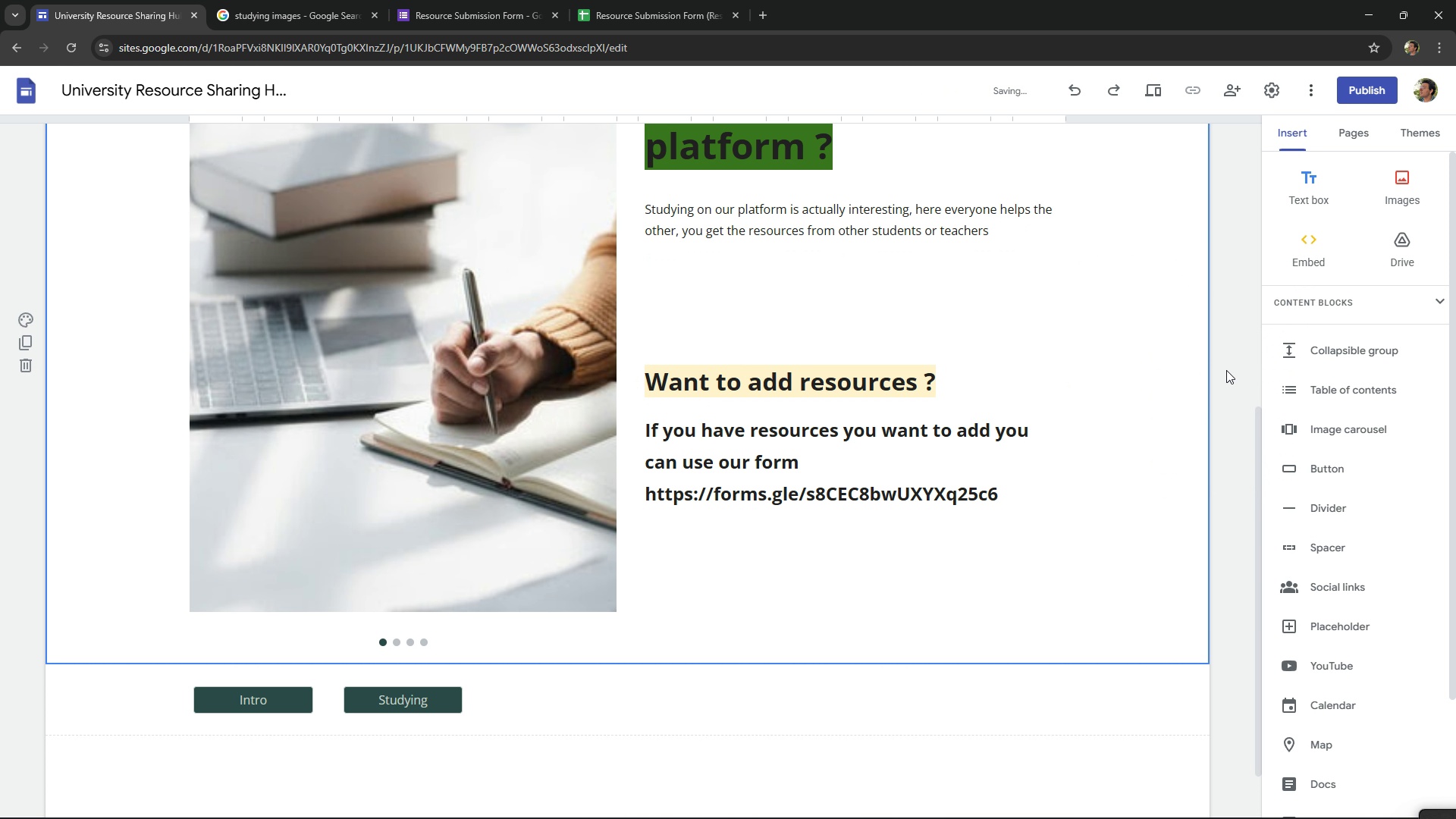 
scroll: coordinate [1227, 370], scroll_direction: up, amount: 5.0
 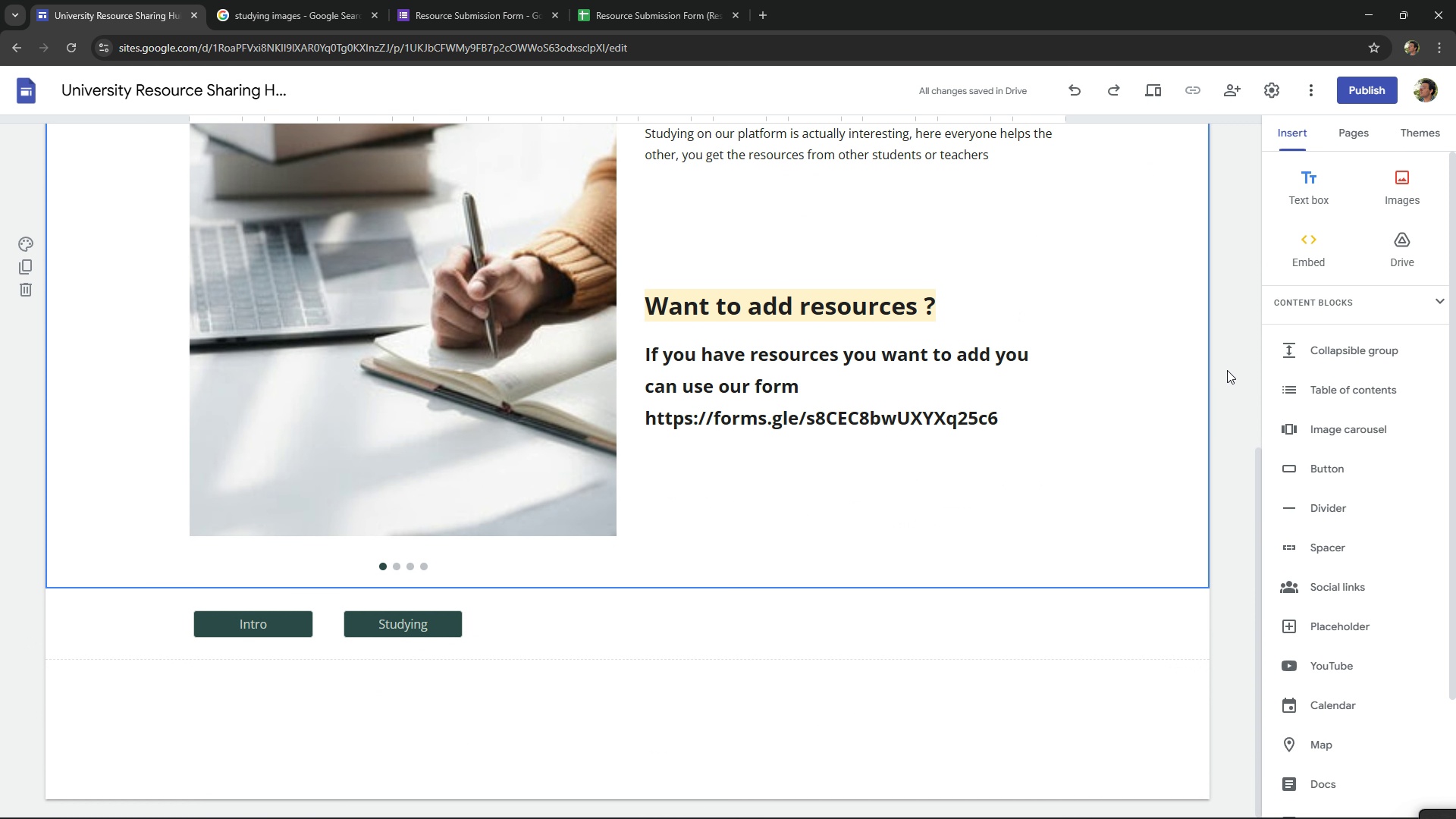 
scroll: coordinate [1227, 370], scroll_direction: down, amount: 6.0
 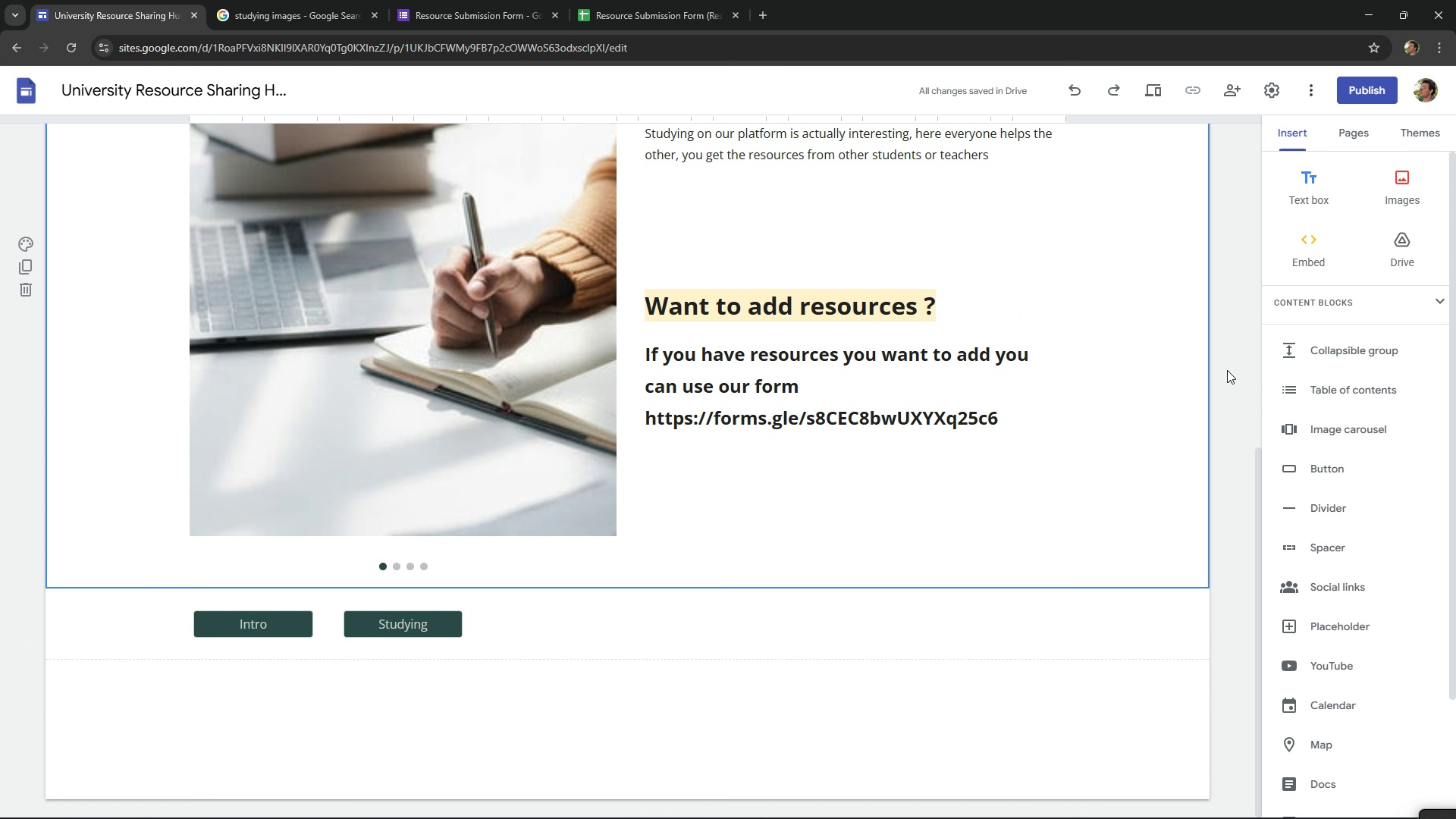 
key(Alt+AltLeft)
 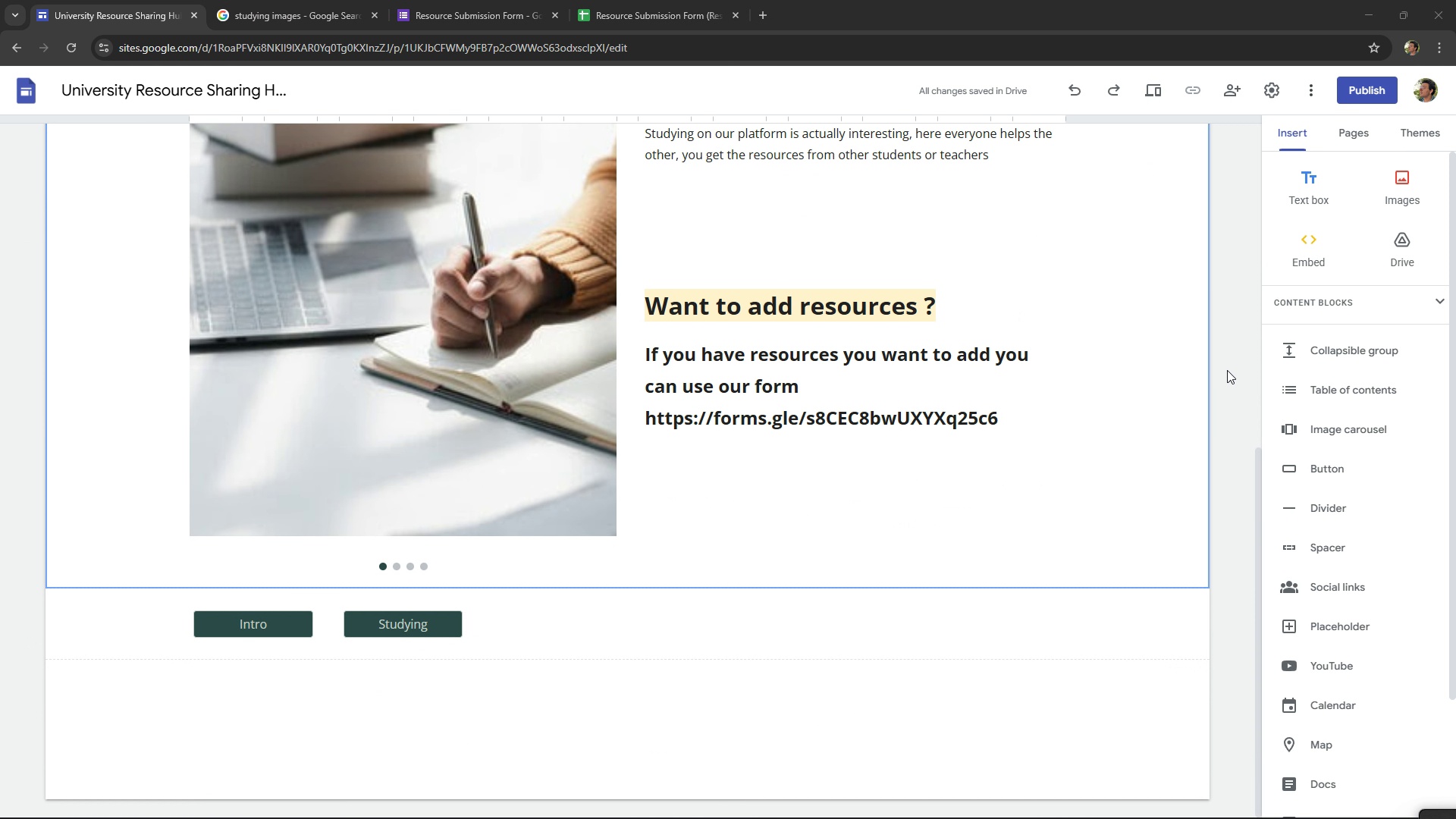 
key(Alt+Tab)
 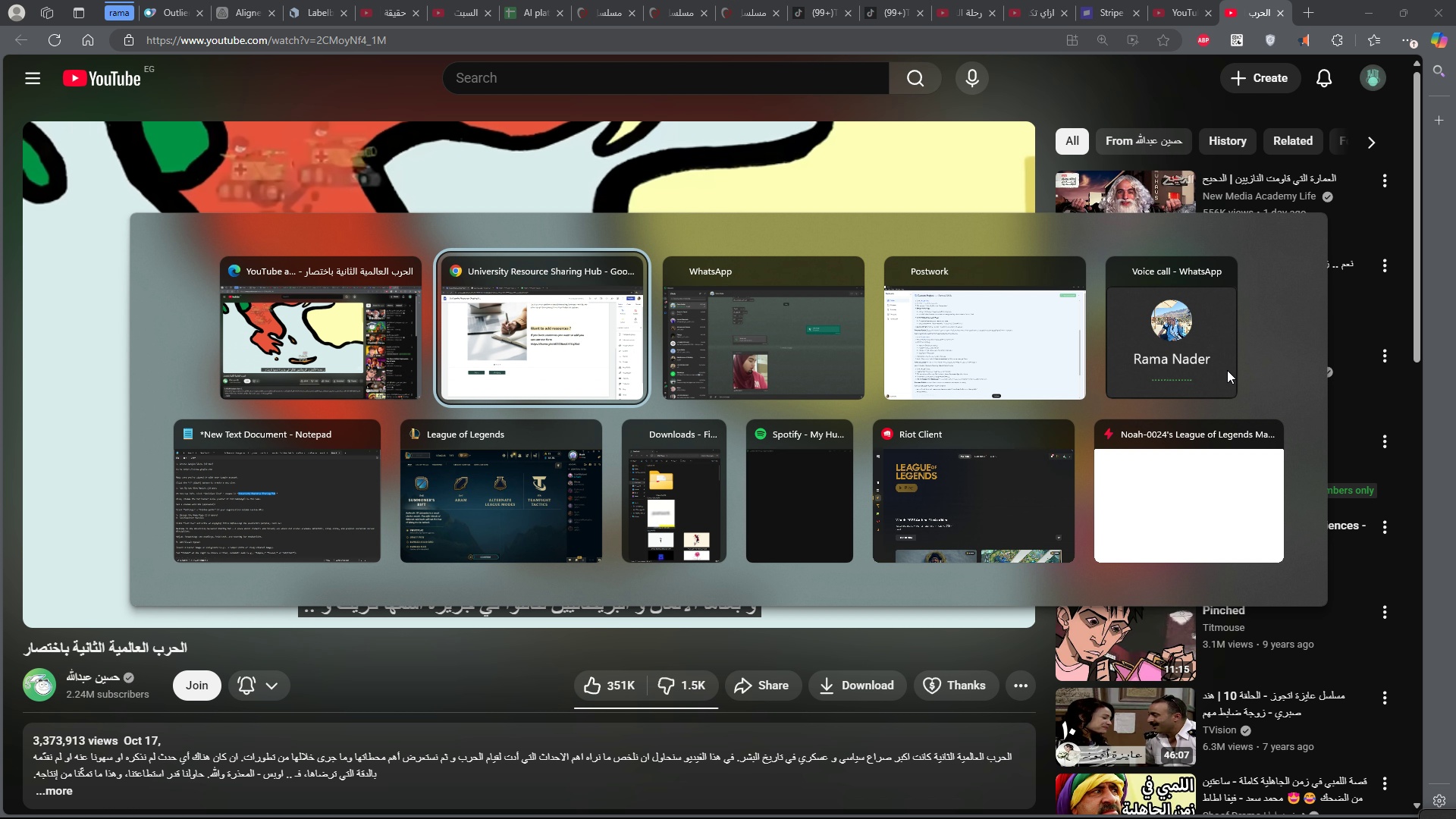 
key(Alt+Tab)
 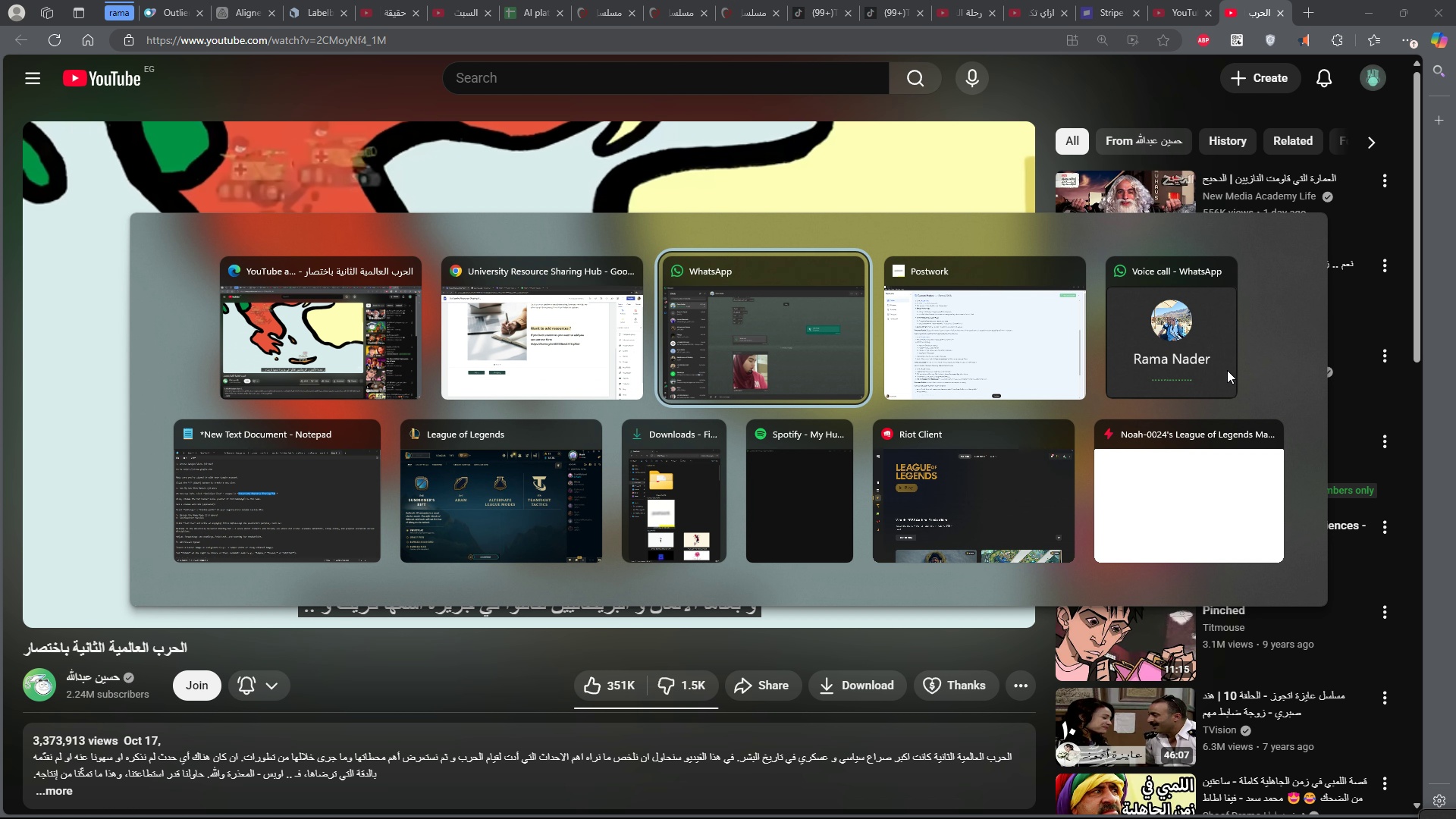 
key(Alt+Tab)
 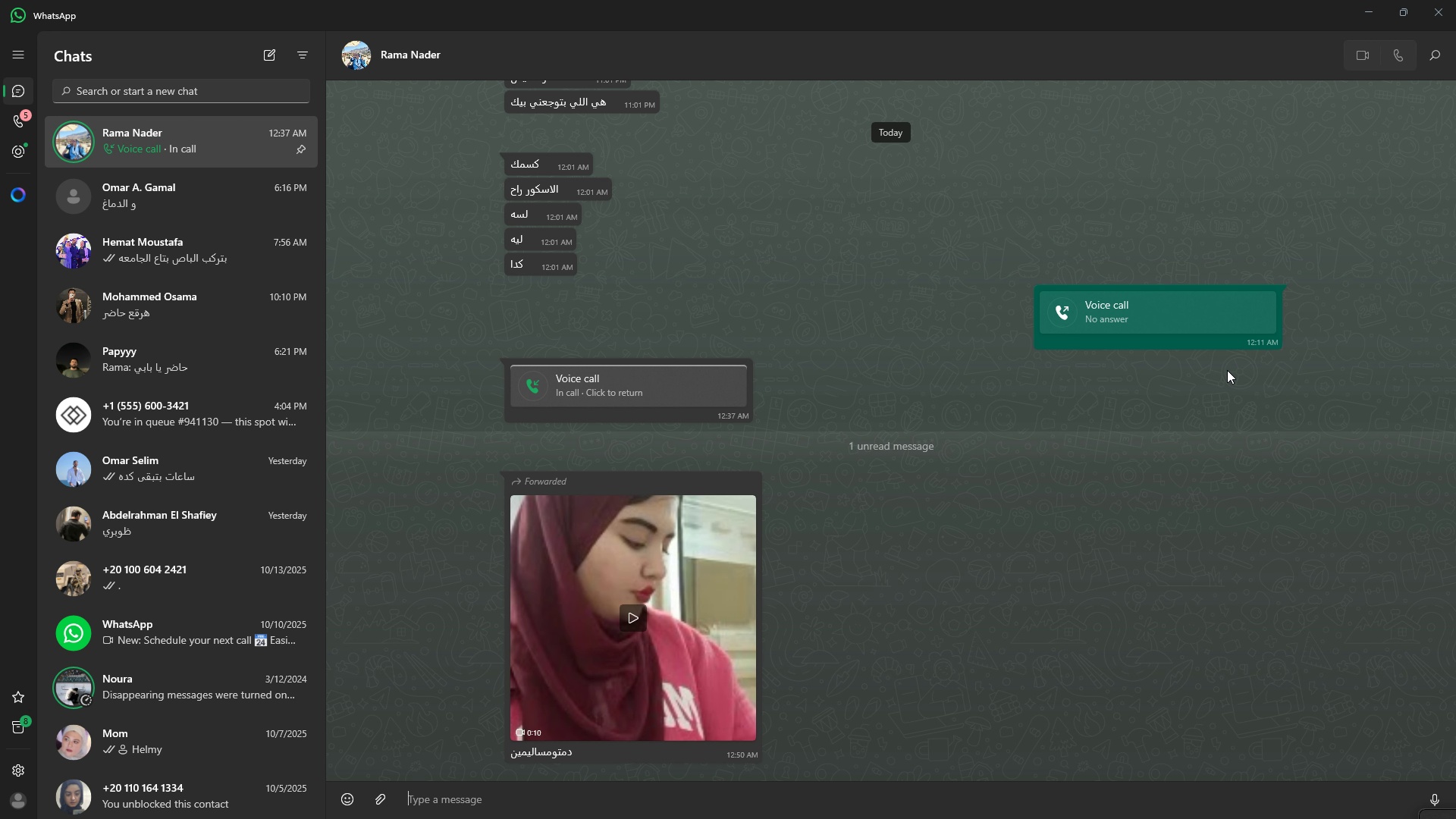 
key(Alt+Tab)
 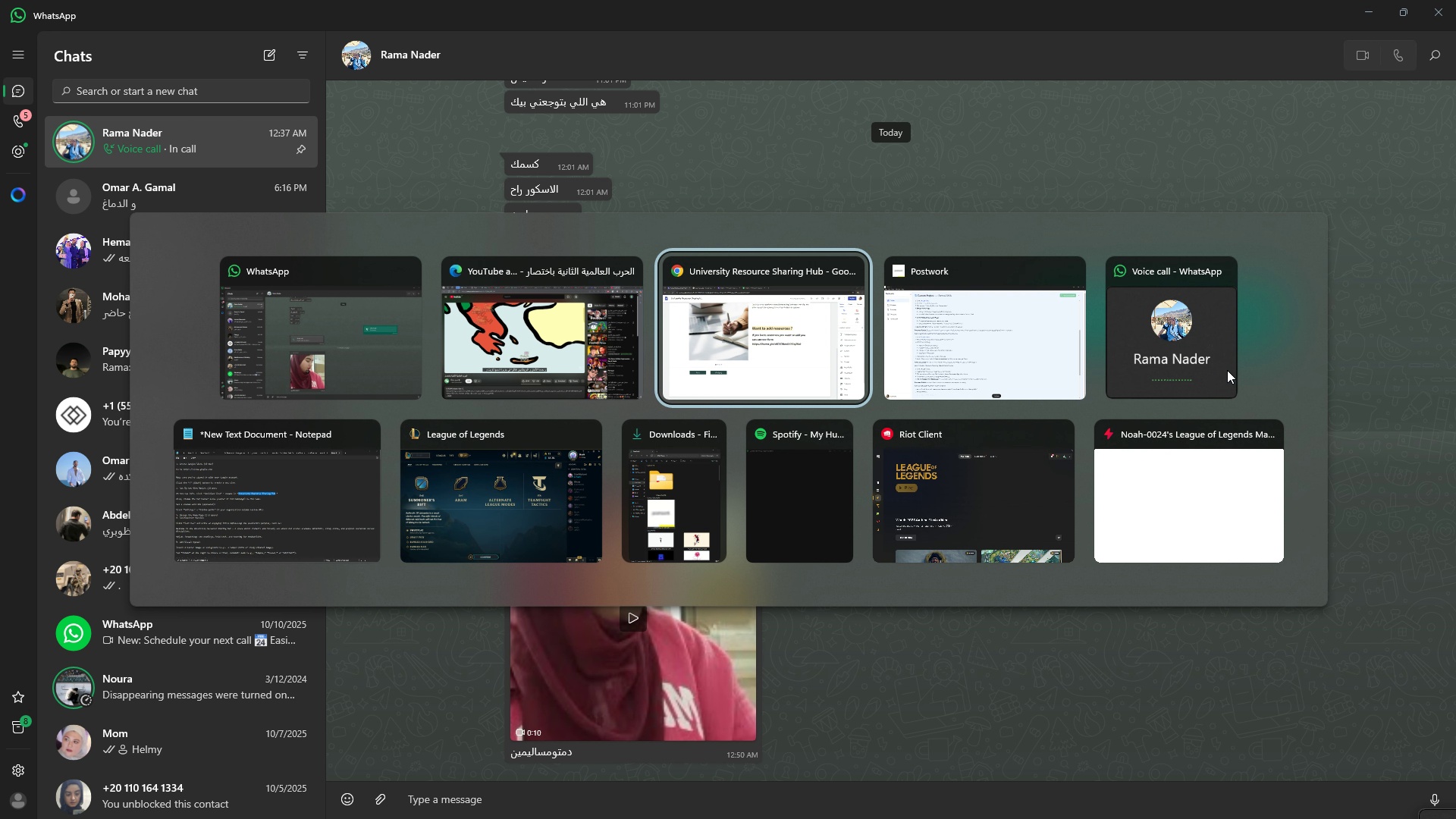 
key(Alt+Tab)
 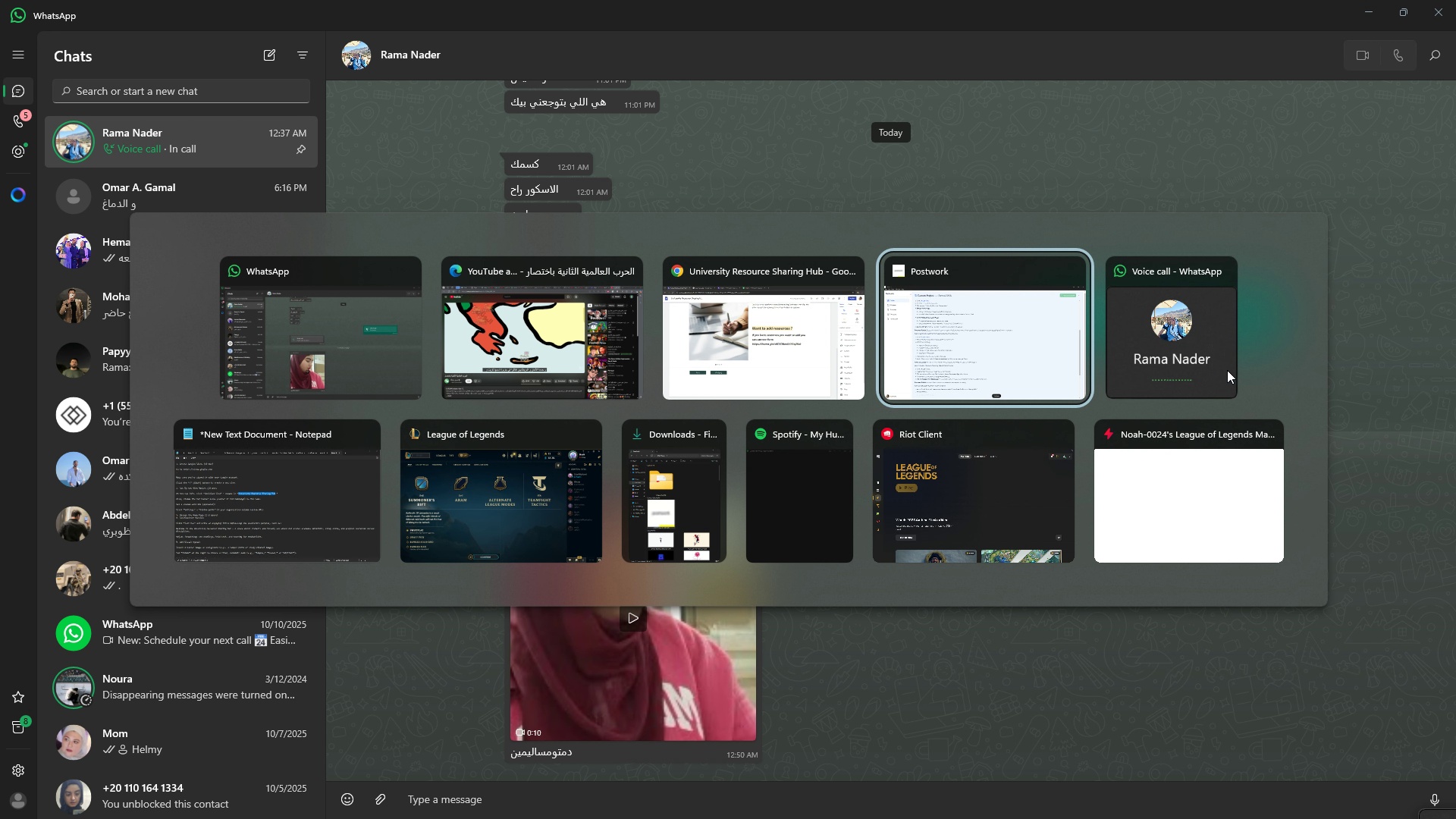 
key(Alt+Tab)
 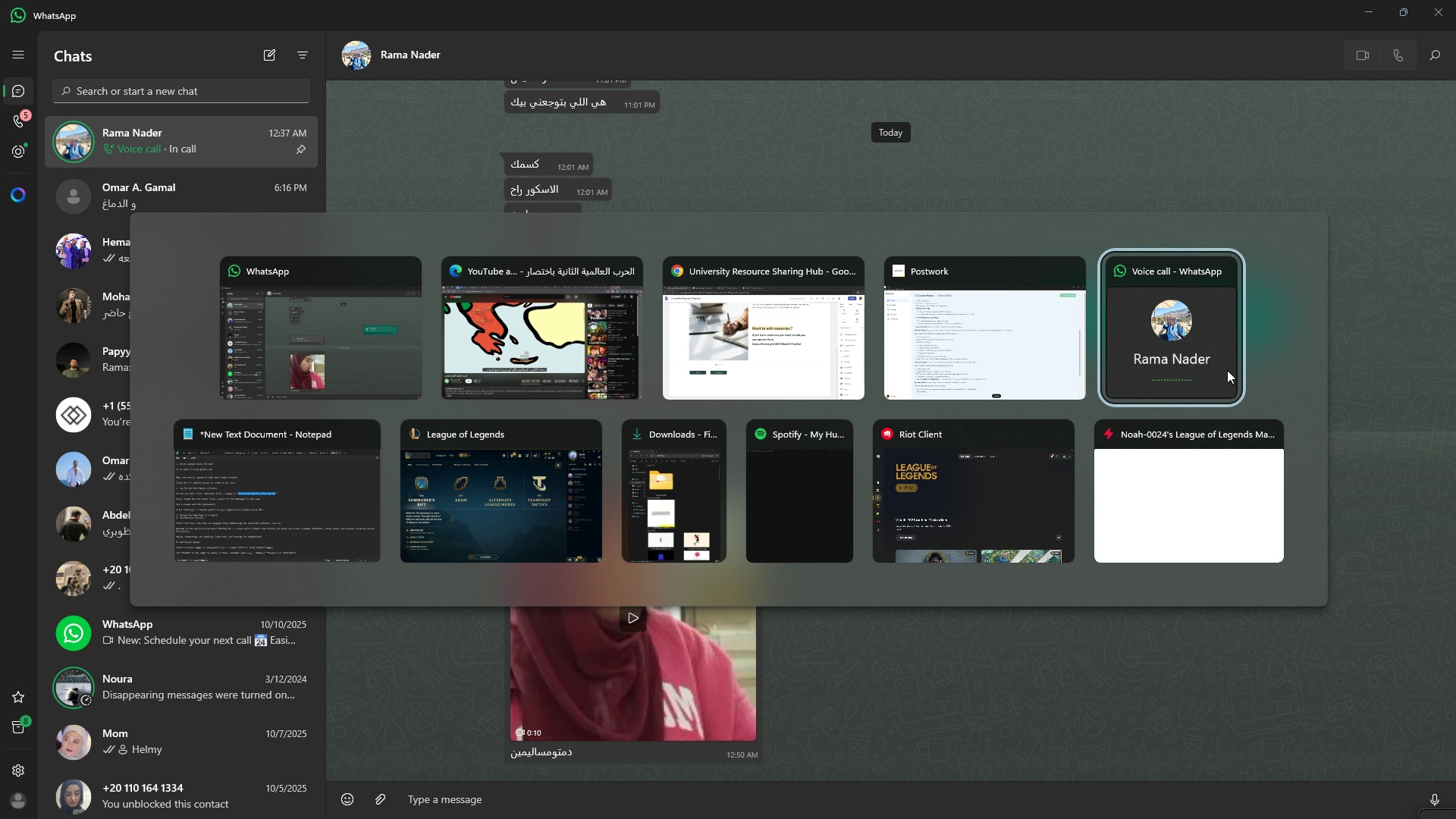 
key(Alt+Tab)
 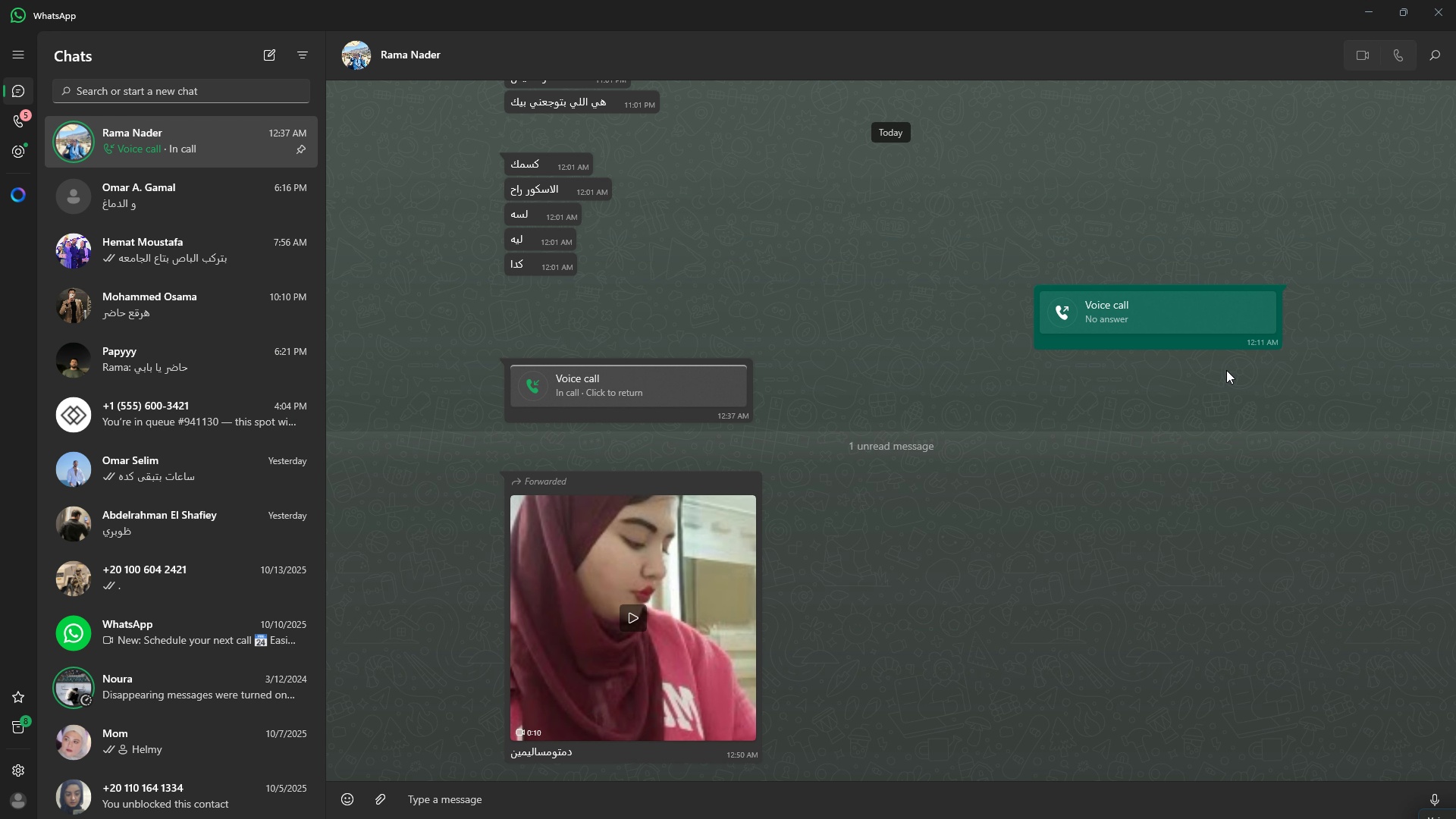 
key(Alt+Tab)
 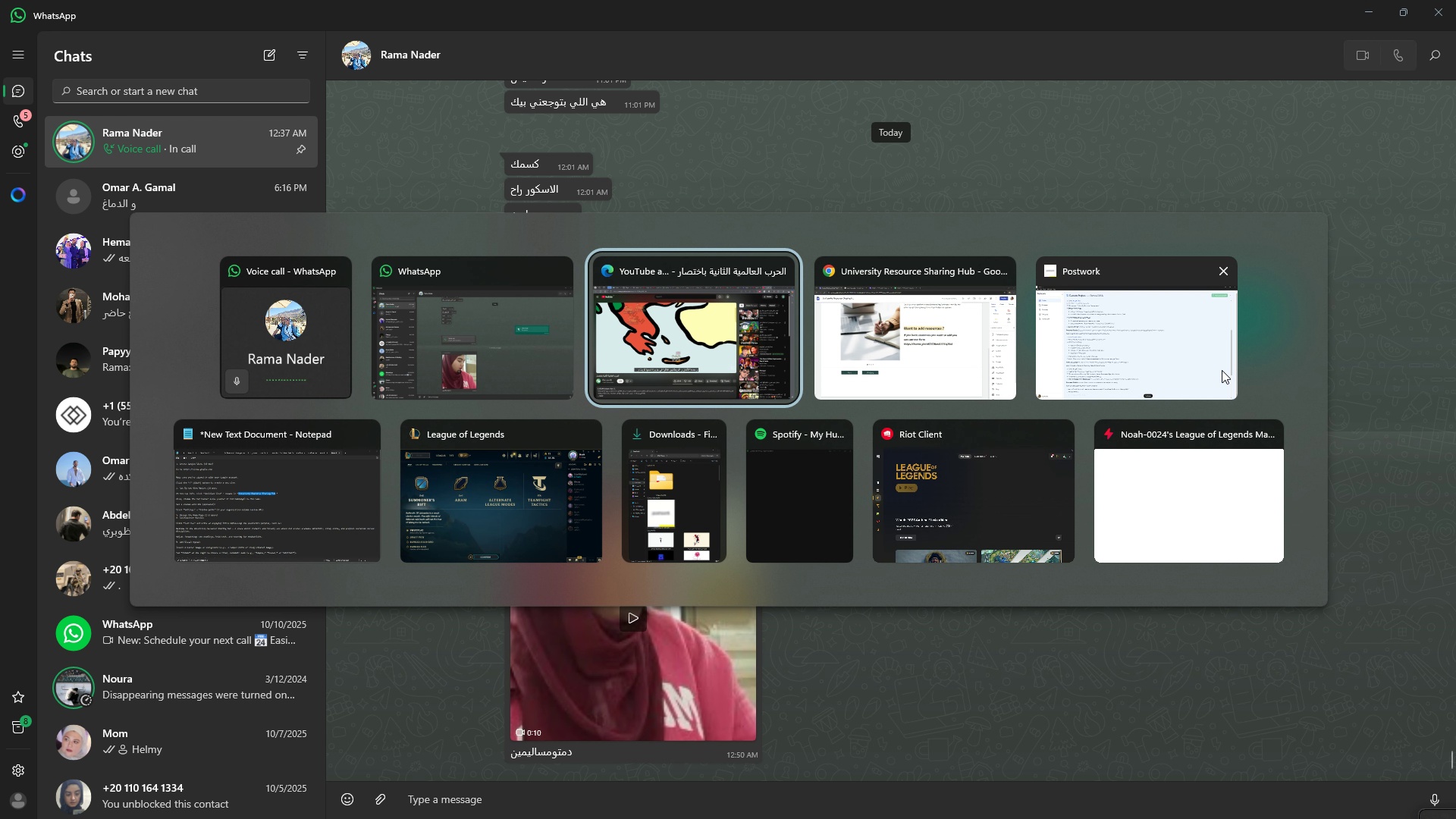 
key(Alt+Tab)
 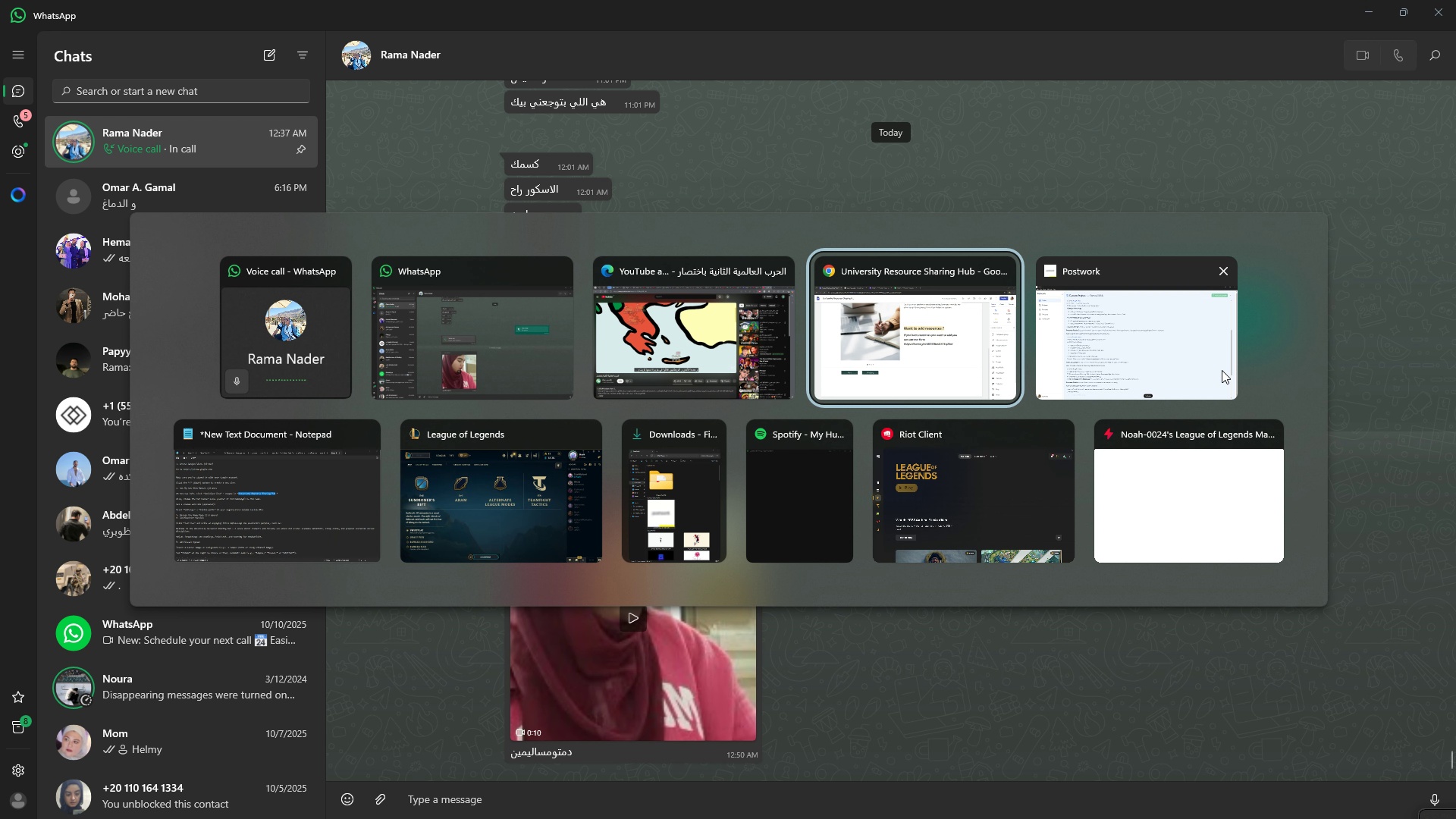 
key(Alt+Tab)
 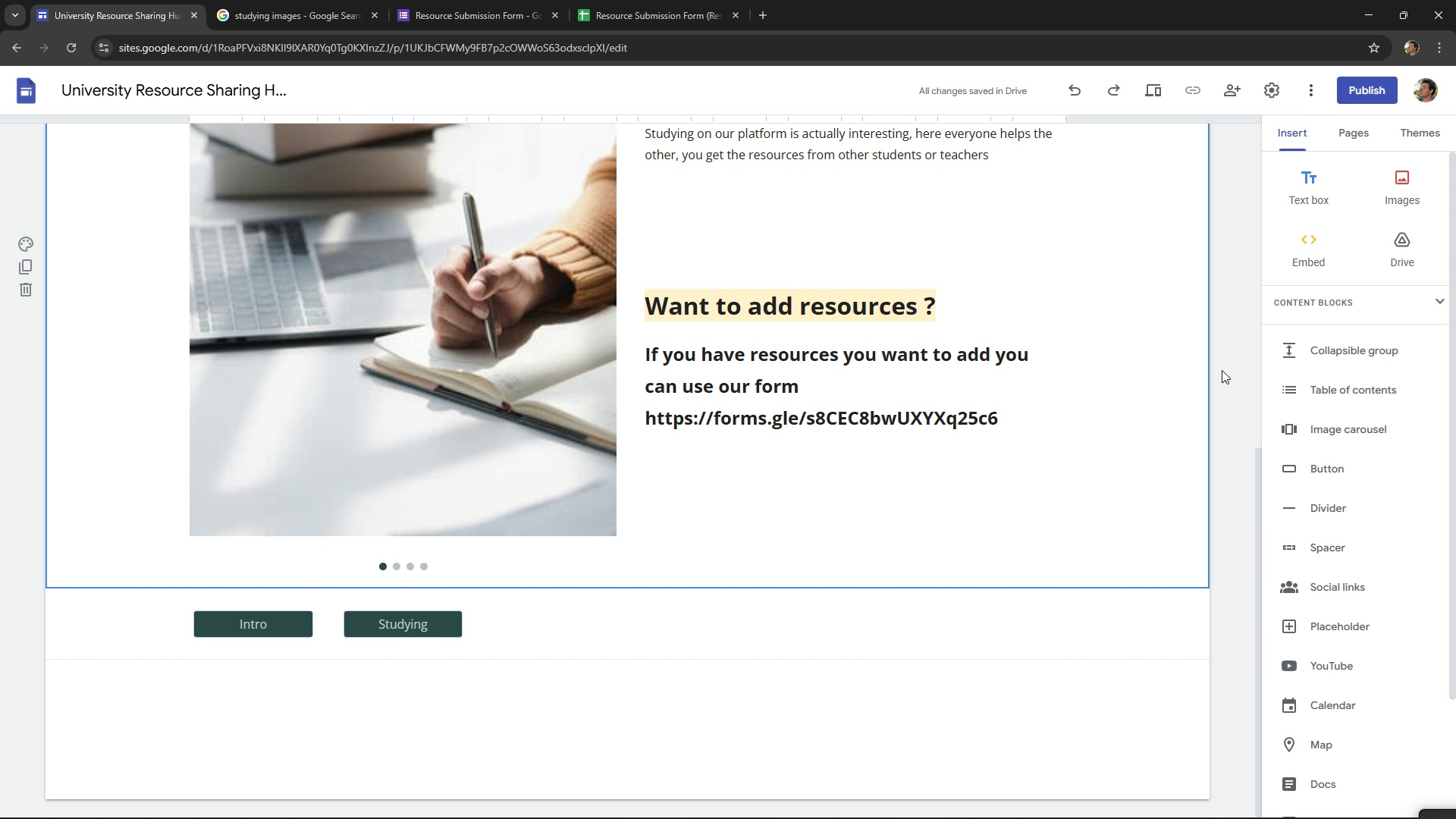 
key(Alt+Tab)
 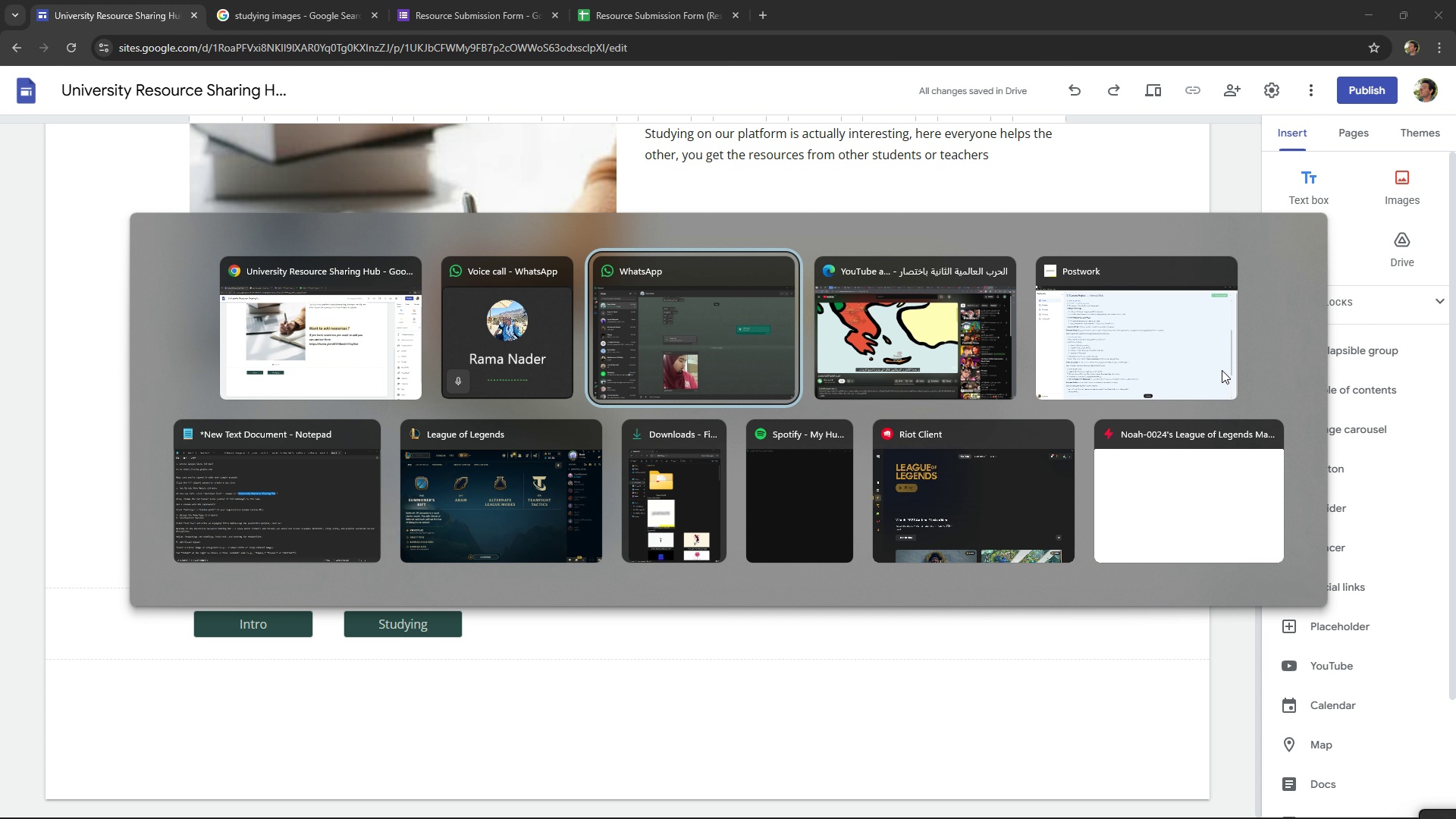 
key(Alt+Tab)
 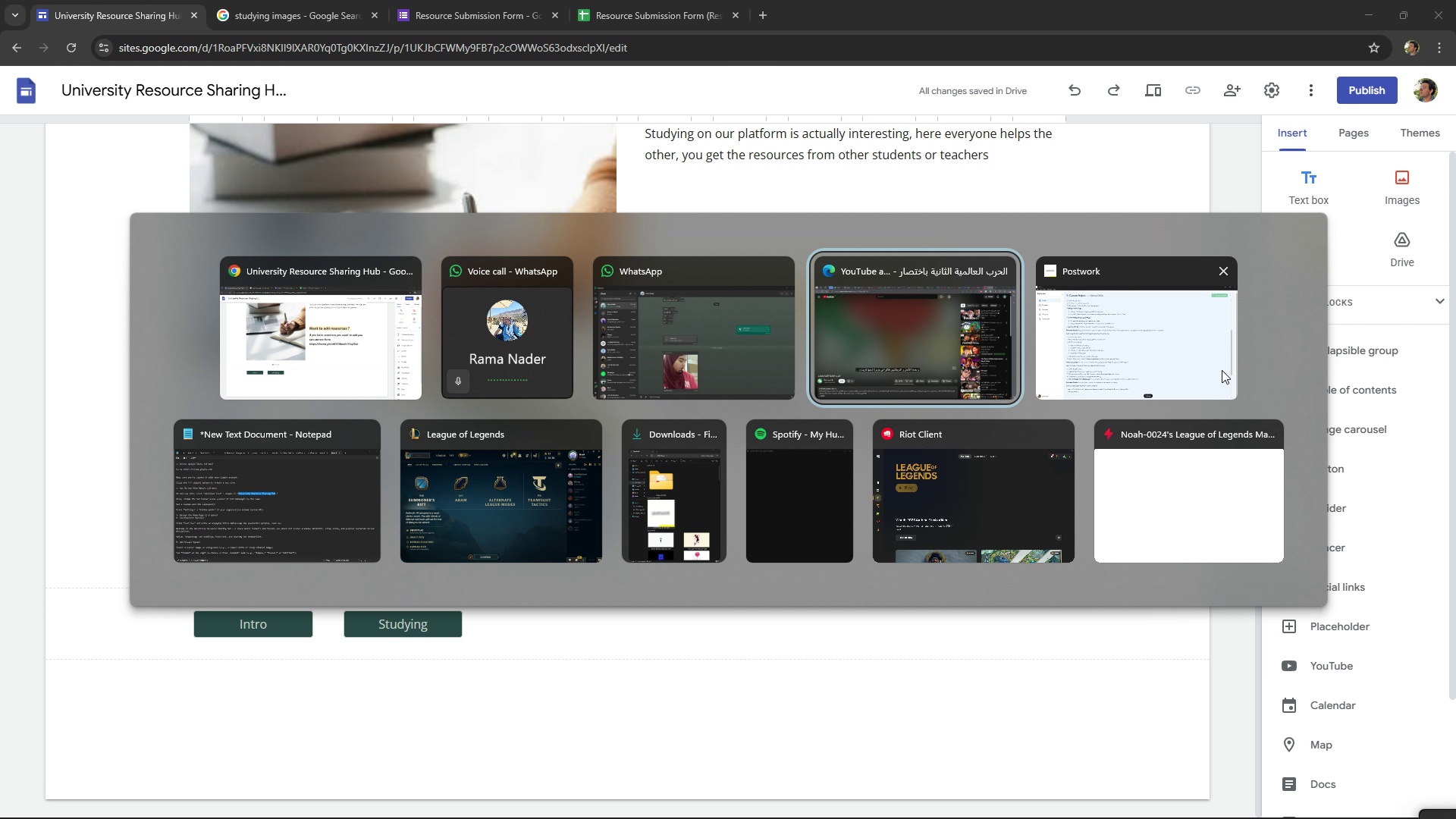 
key(Alt+Tab)
 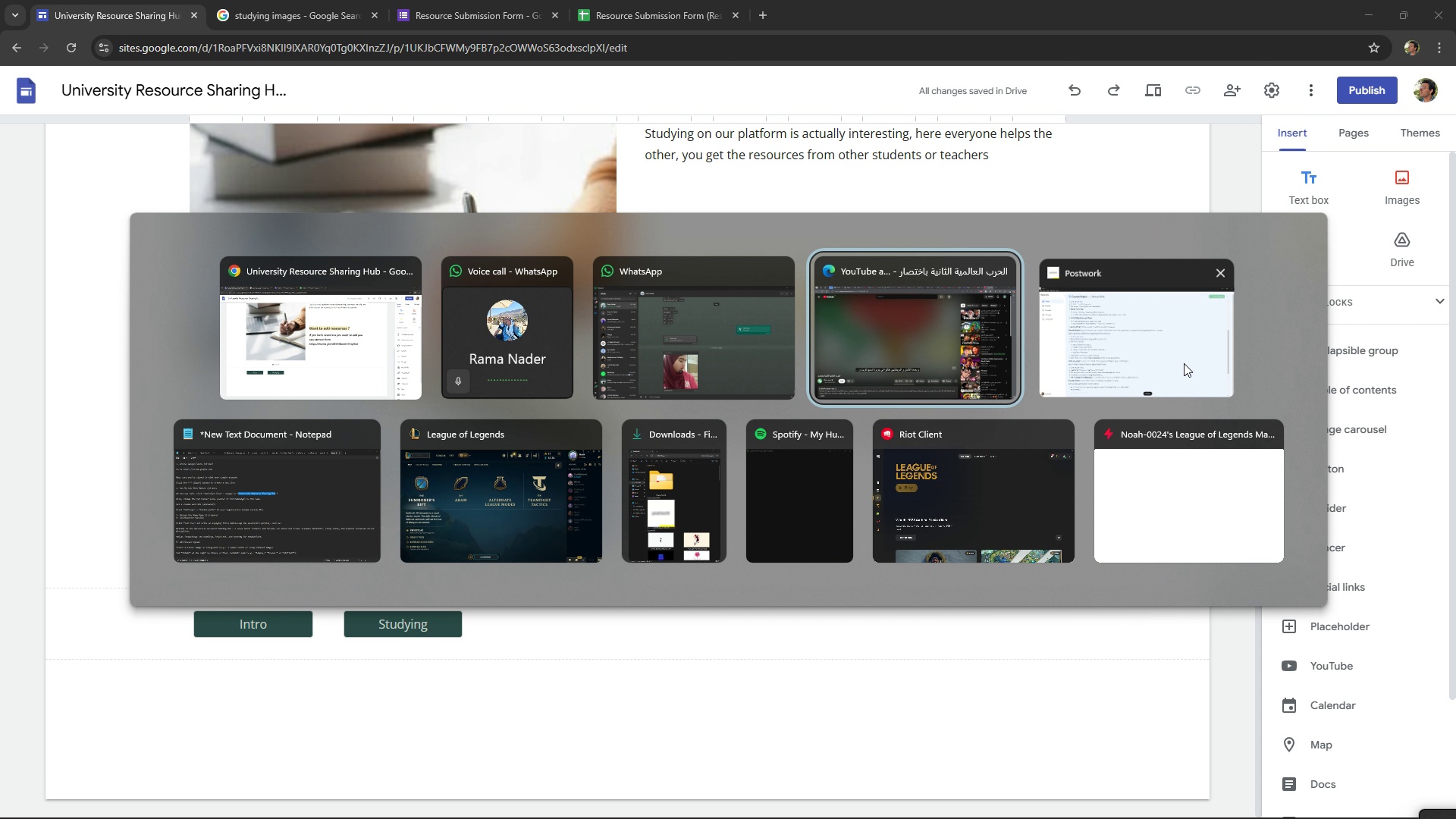 
left_click([1184, 363])